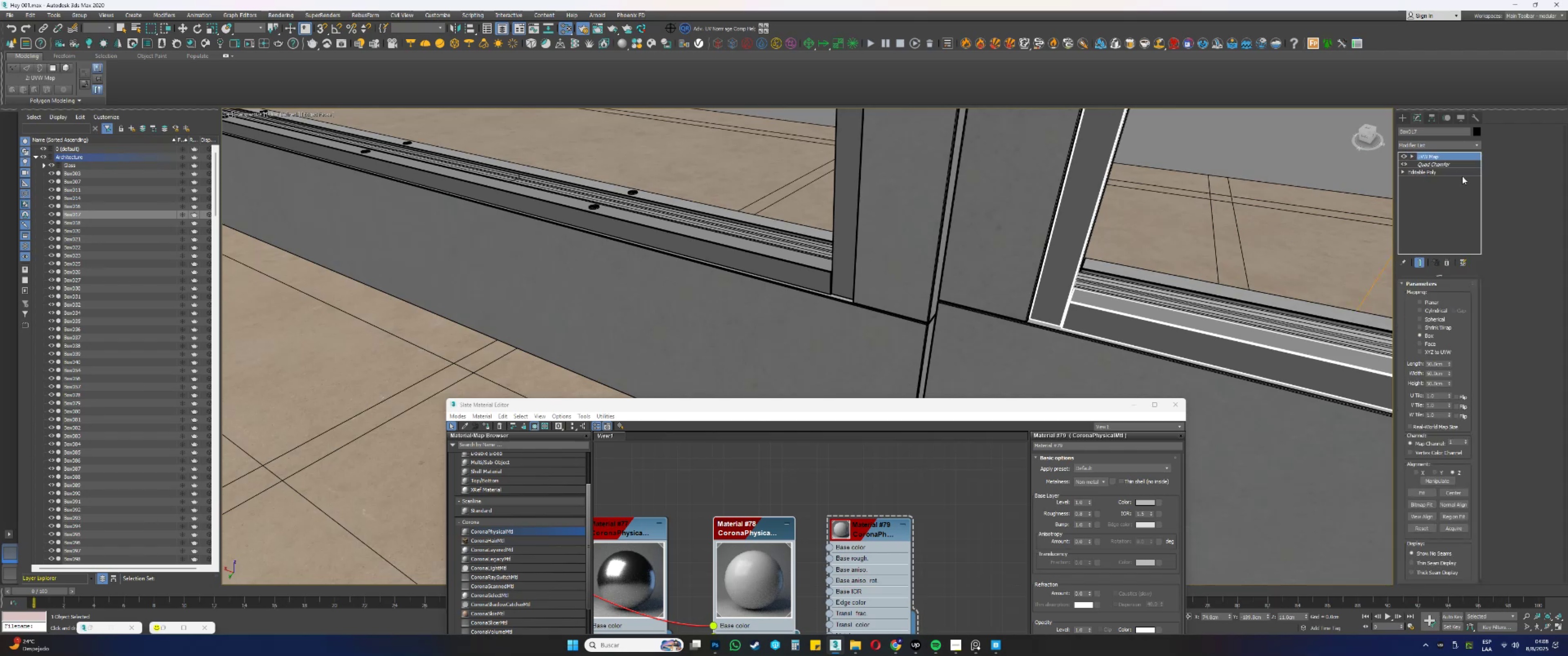 
key(Control+ControlLeft)
 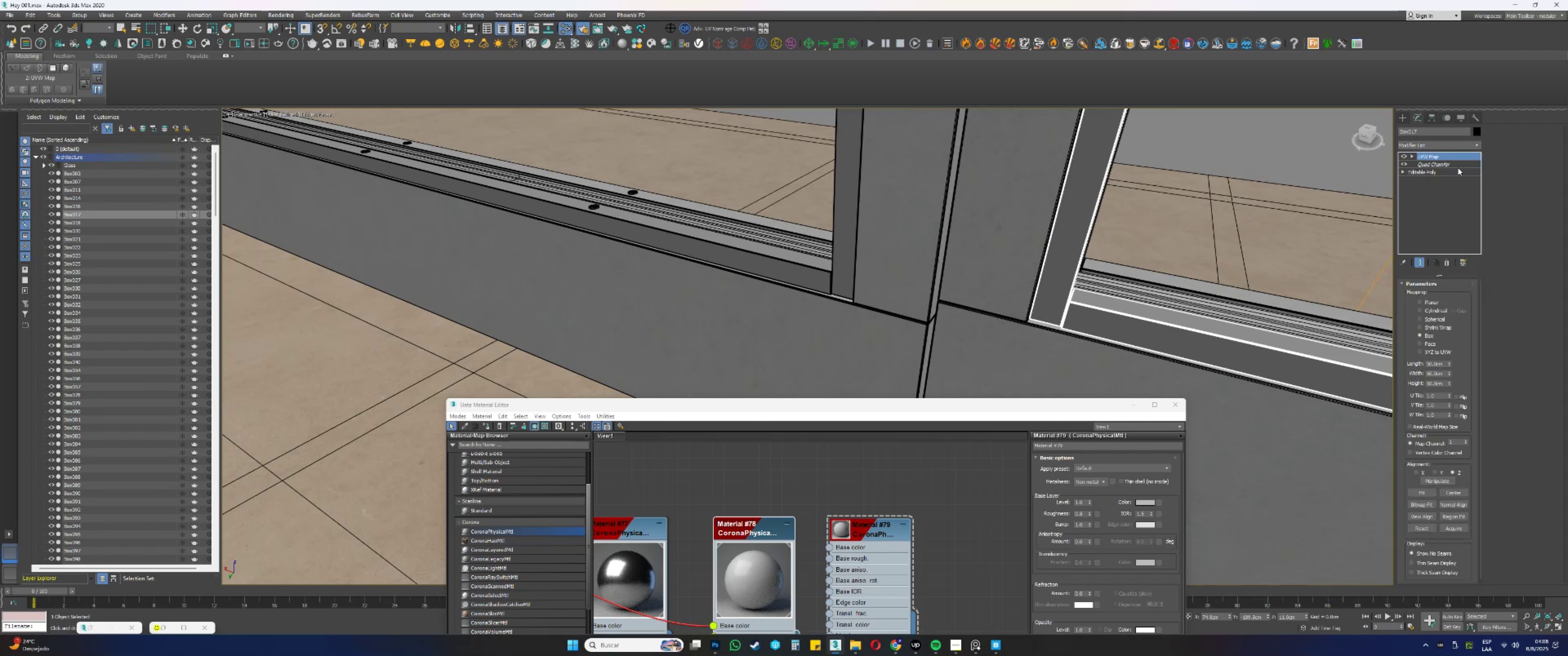 
key(Control+Z)
 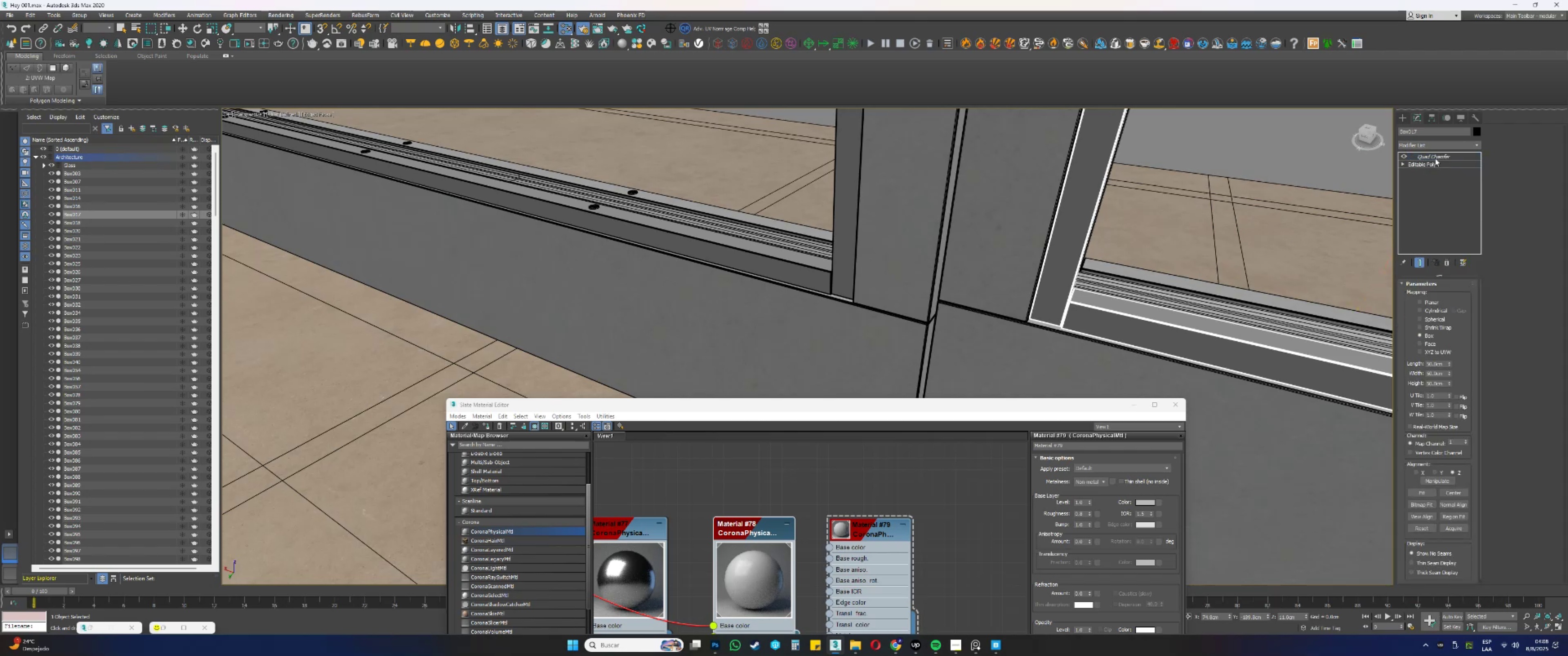 
right_click([1429, 156])
 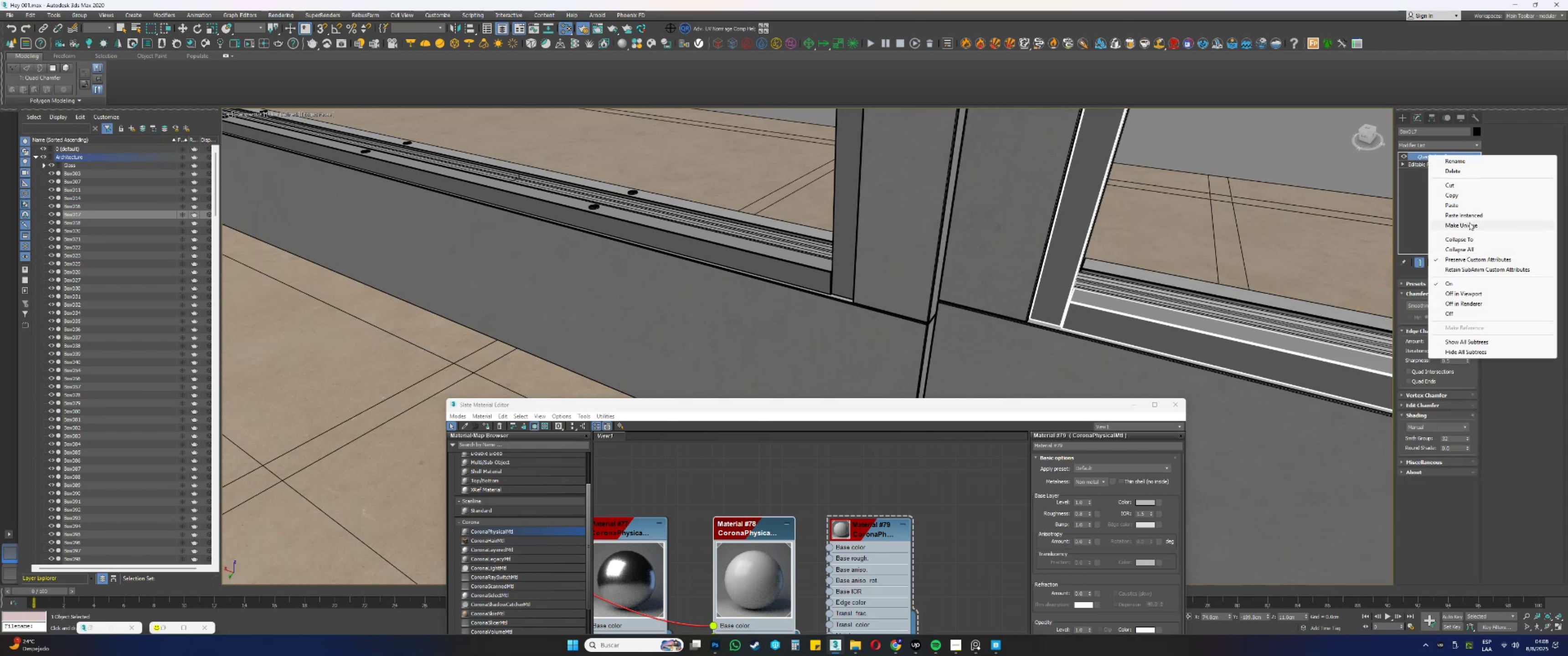 
left_click([1463, 213])
 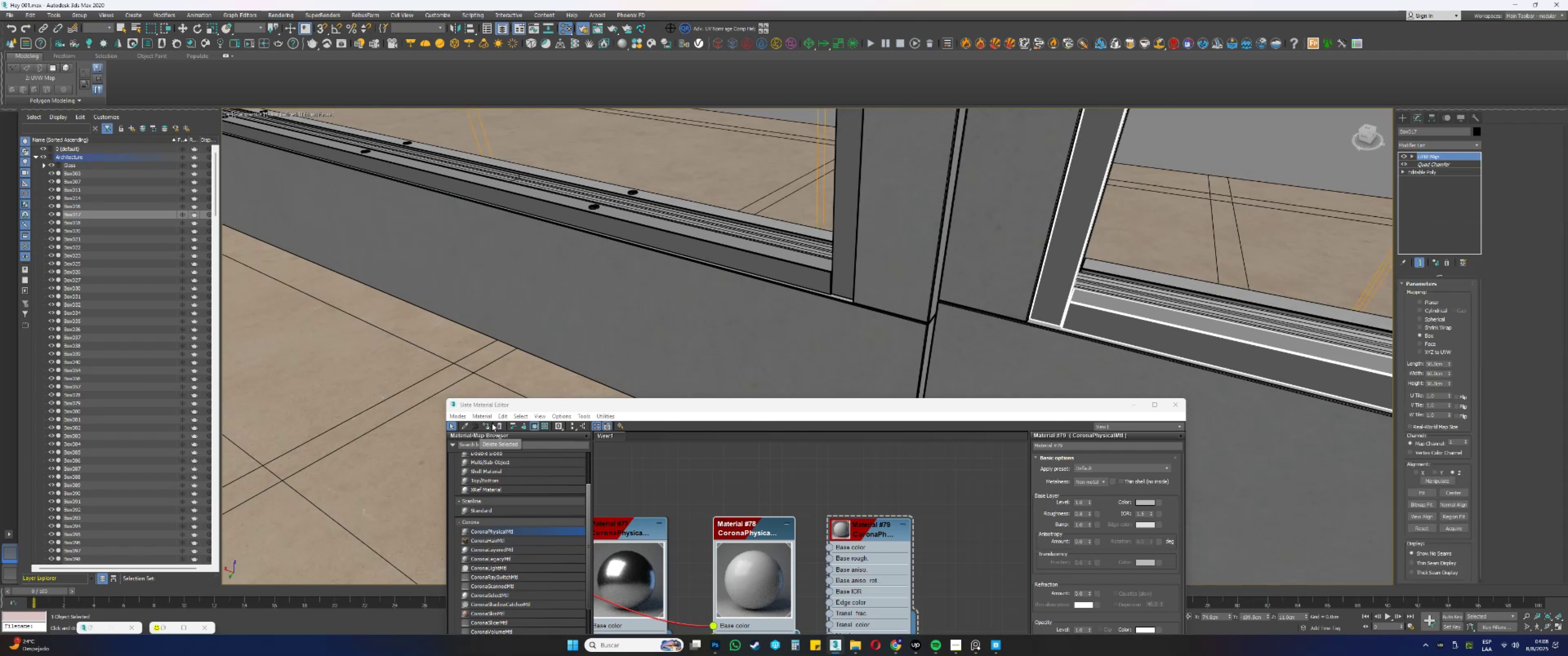 
left_click([484, 426])
 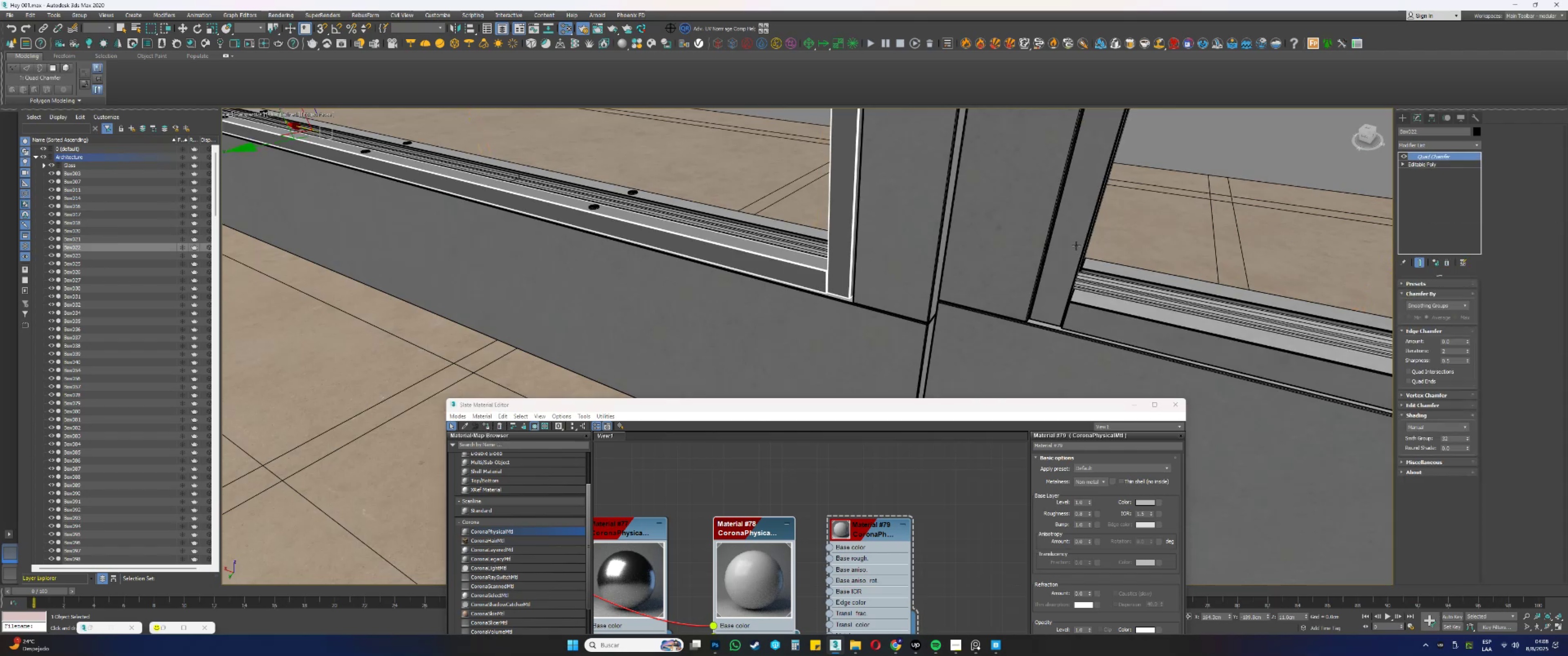 
key(Control+ControlLeft)
 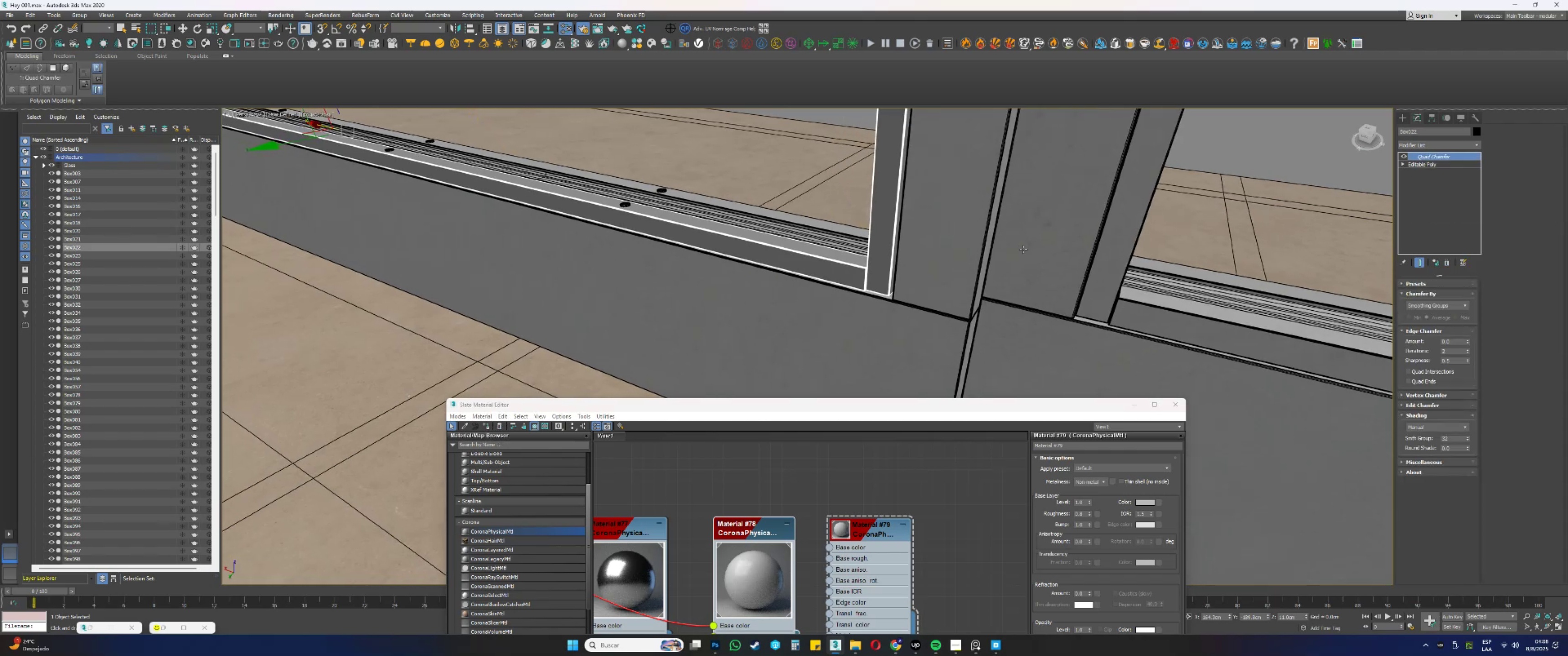 
key(Control+Z)
 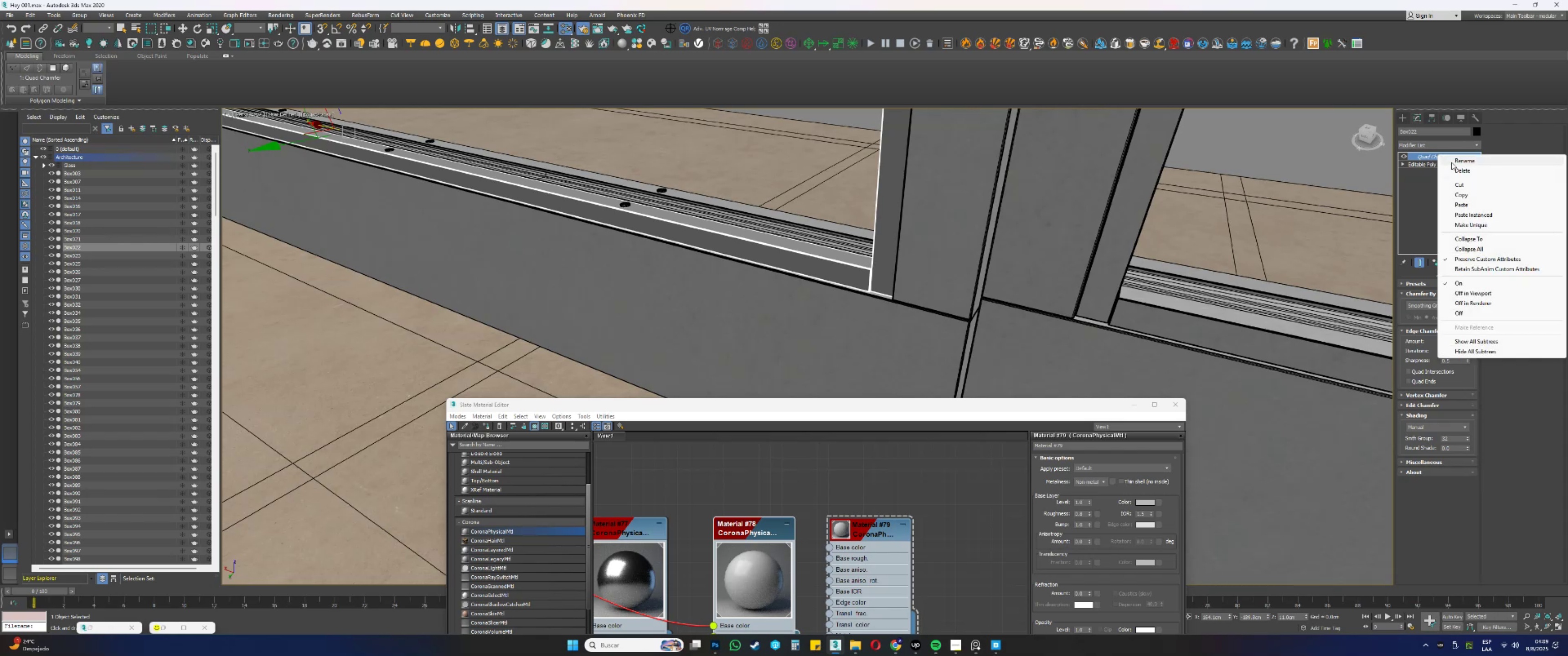 
left_click([1461, 216])
 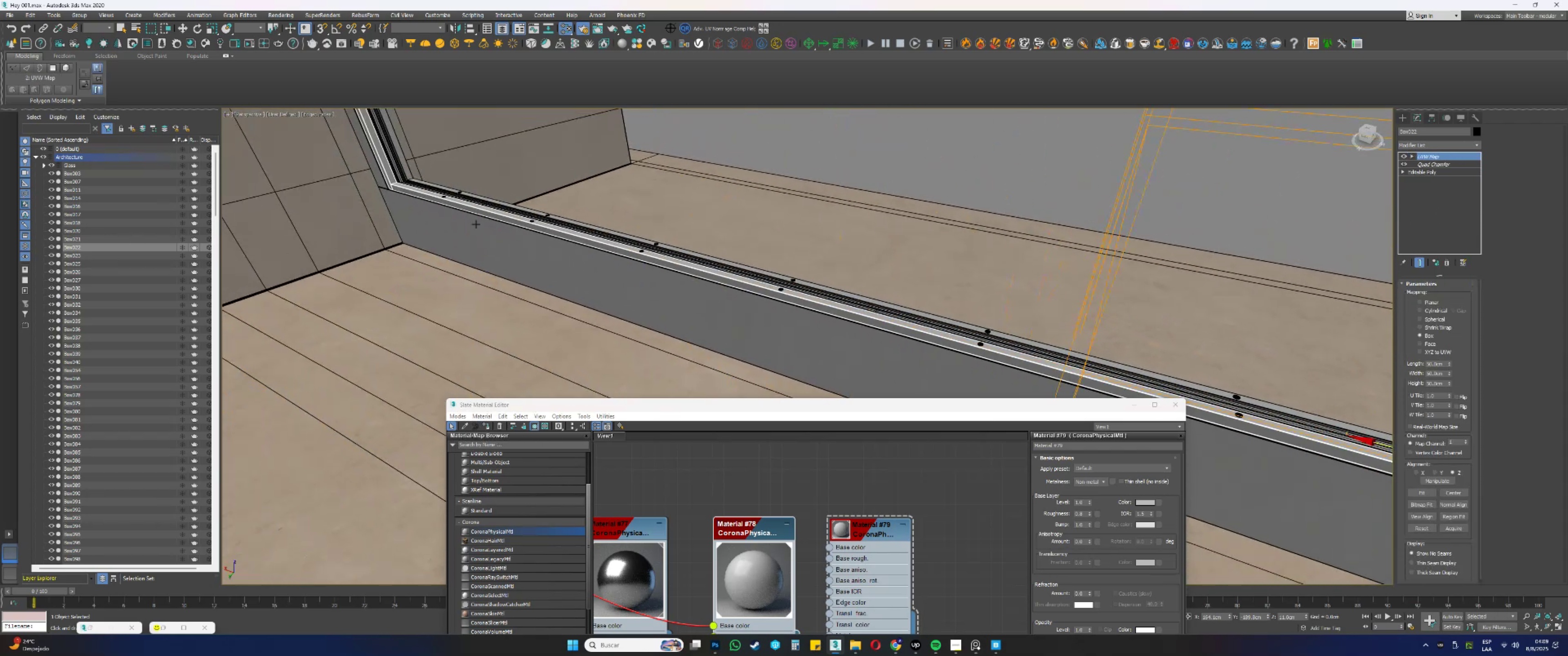 
scroll: coordinate [629, 233], scroll_direction: up, amount: 4.0
 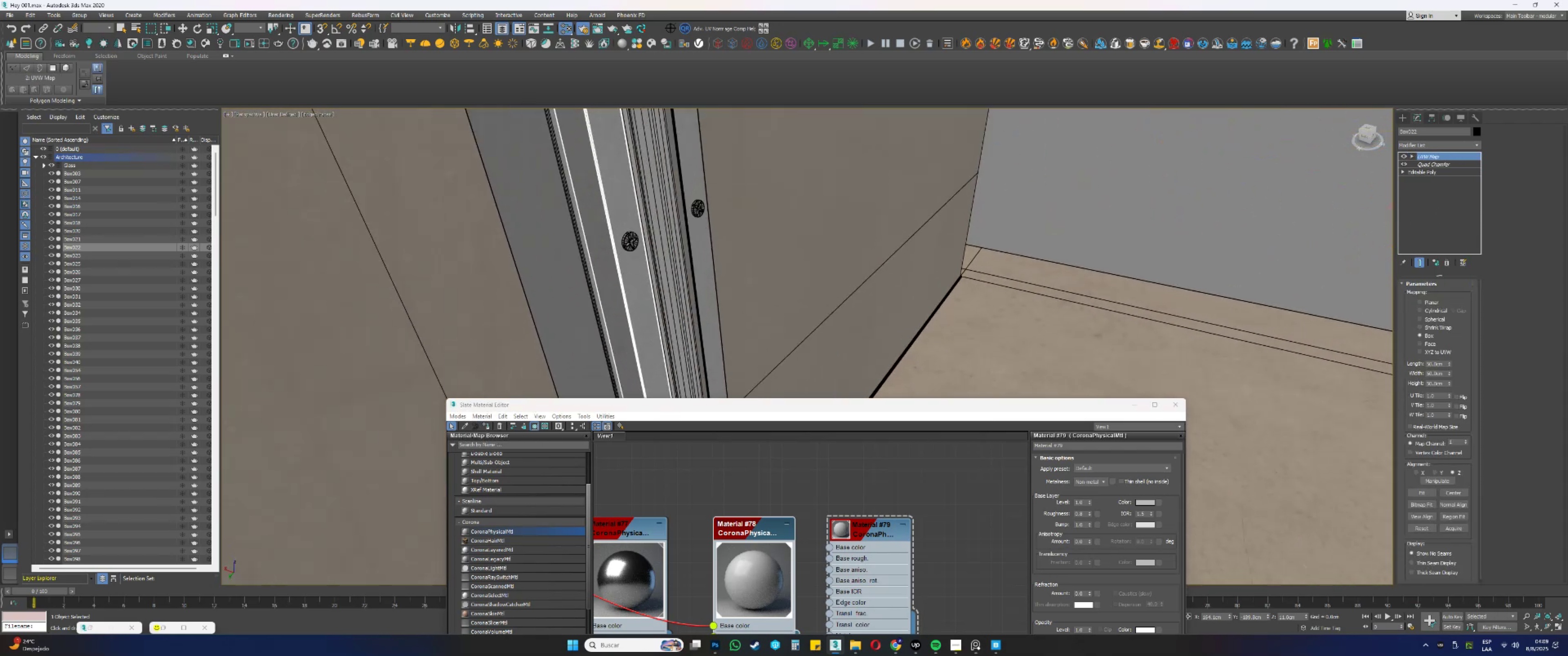 
left_click([634, 236])
 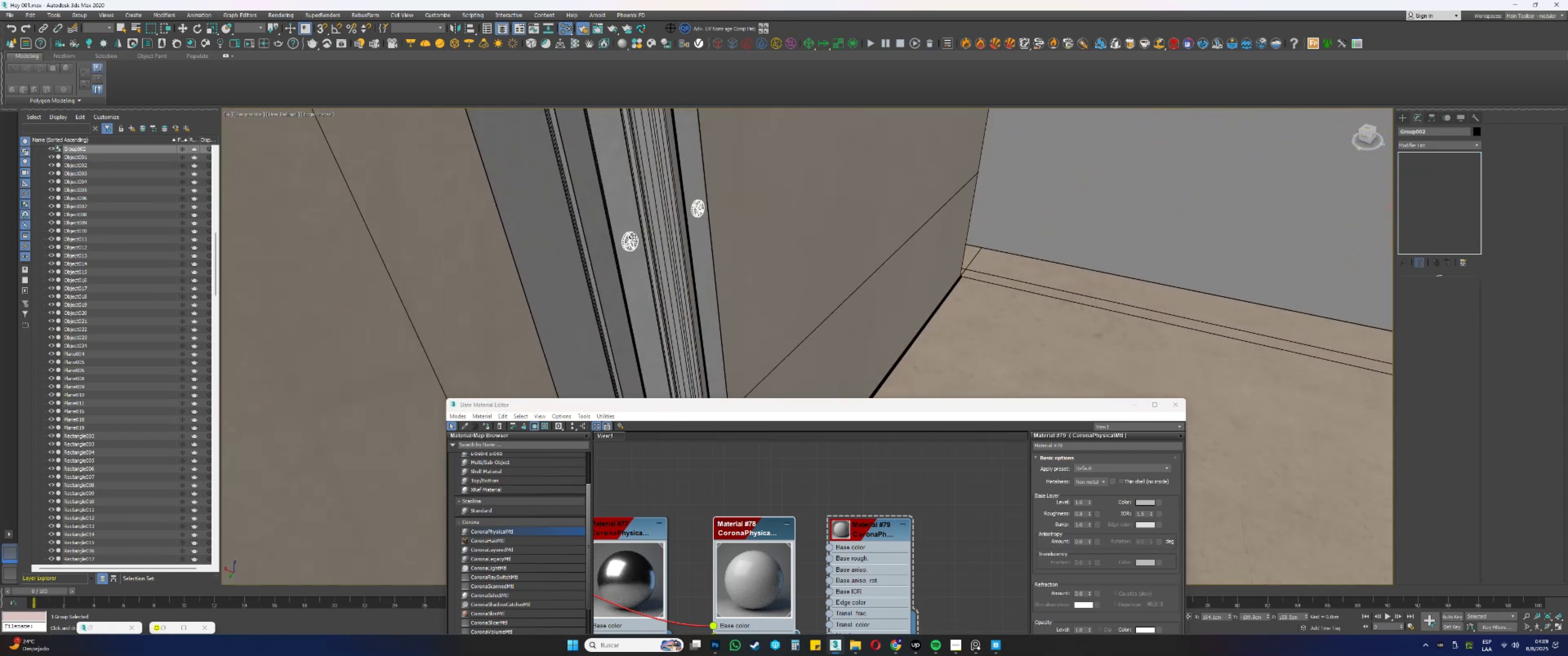 
scroll: coordinate [634, 236], scroll_direction: down, amount: 4.0
 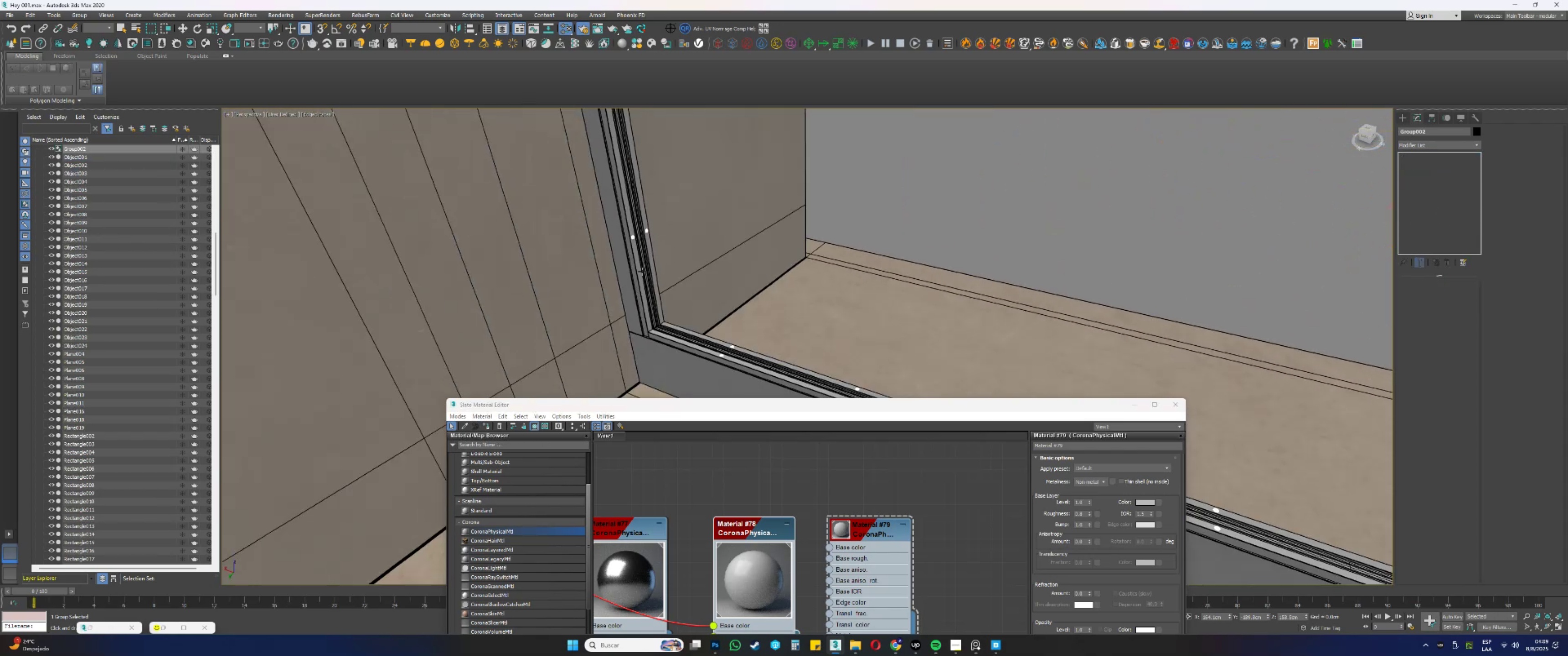 
key(Alt+AltLeft)
 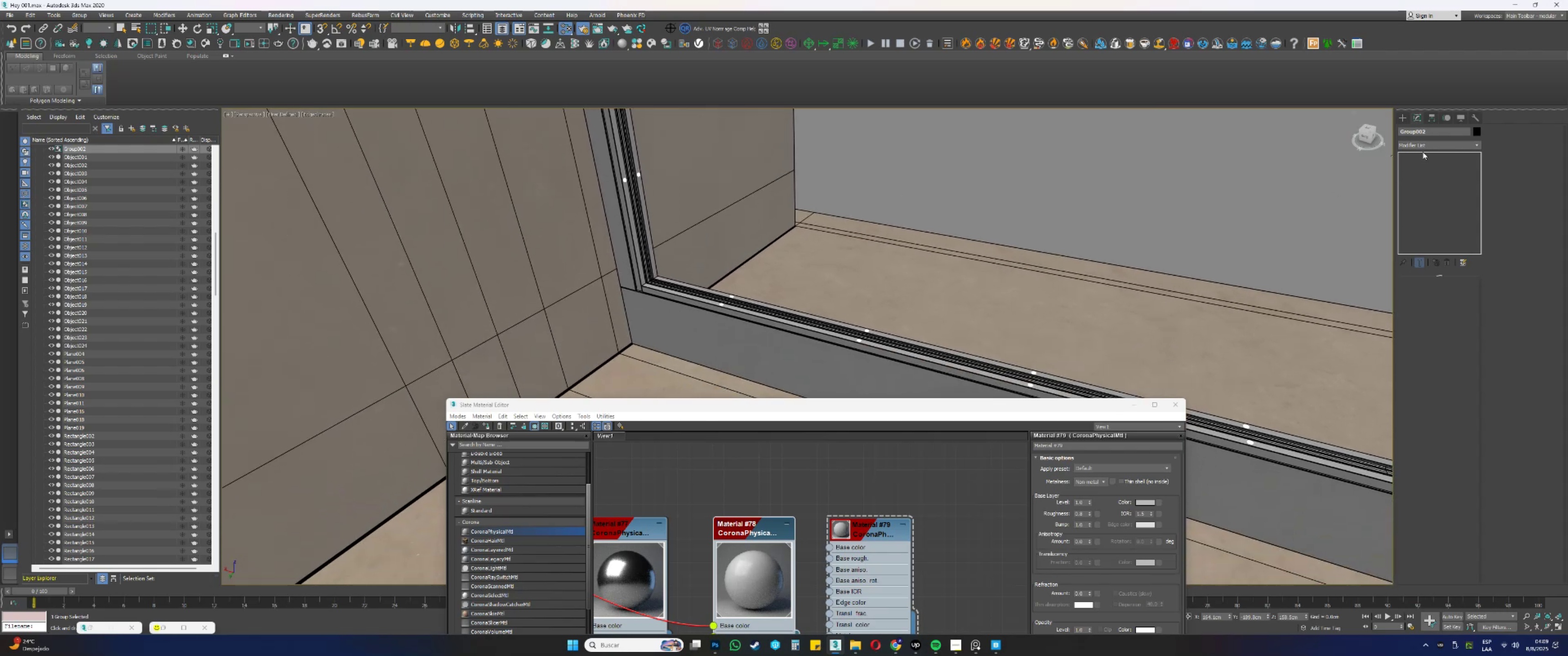 
right_click([1429, 167])
 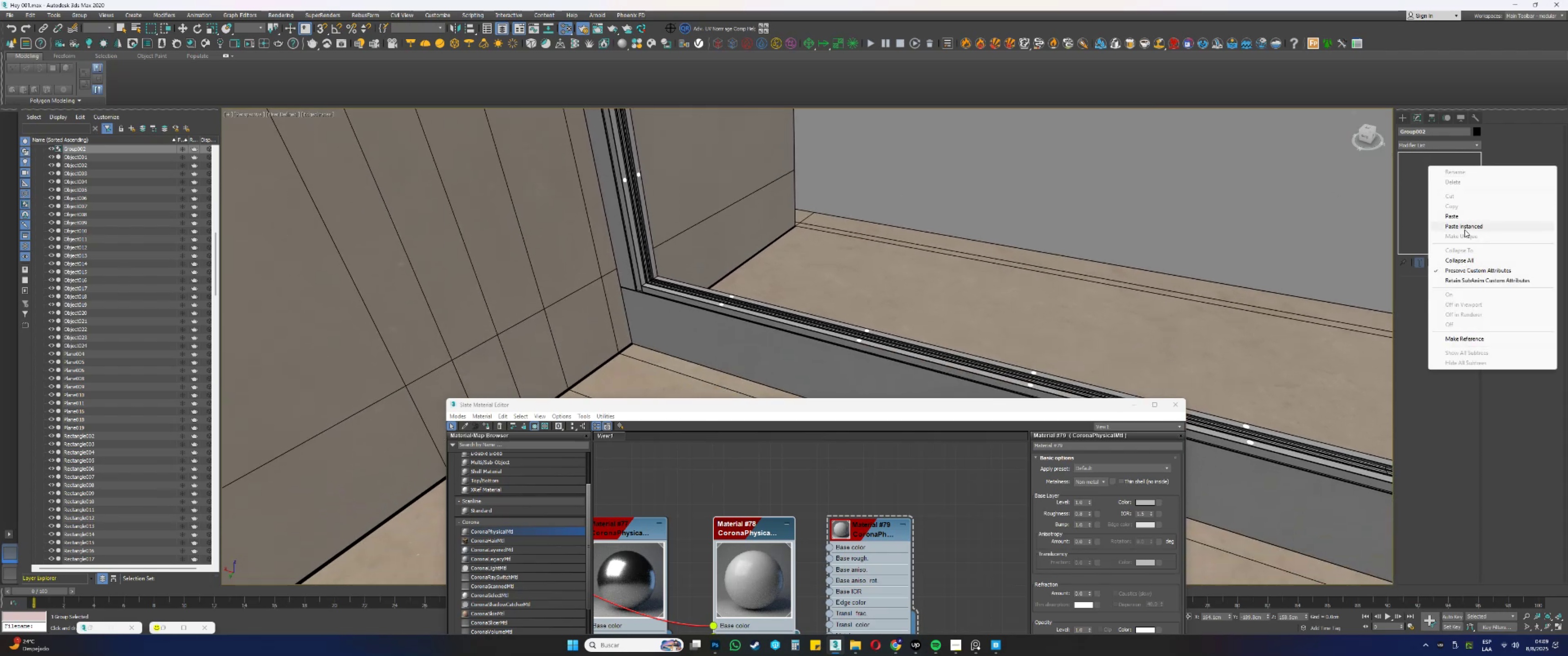 
left_click([1462, 227])
 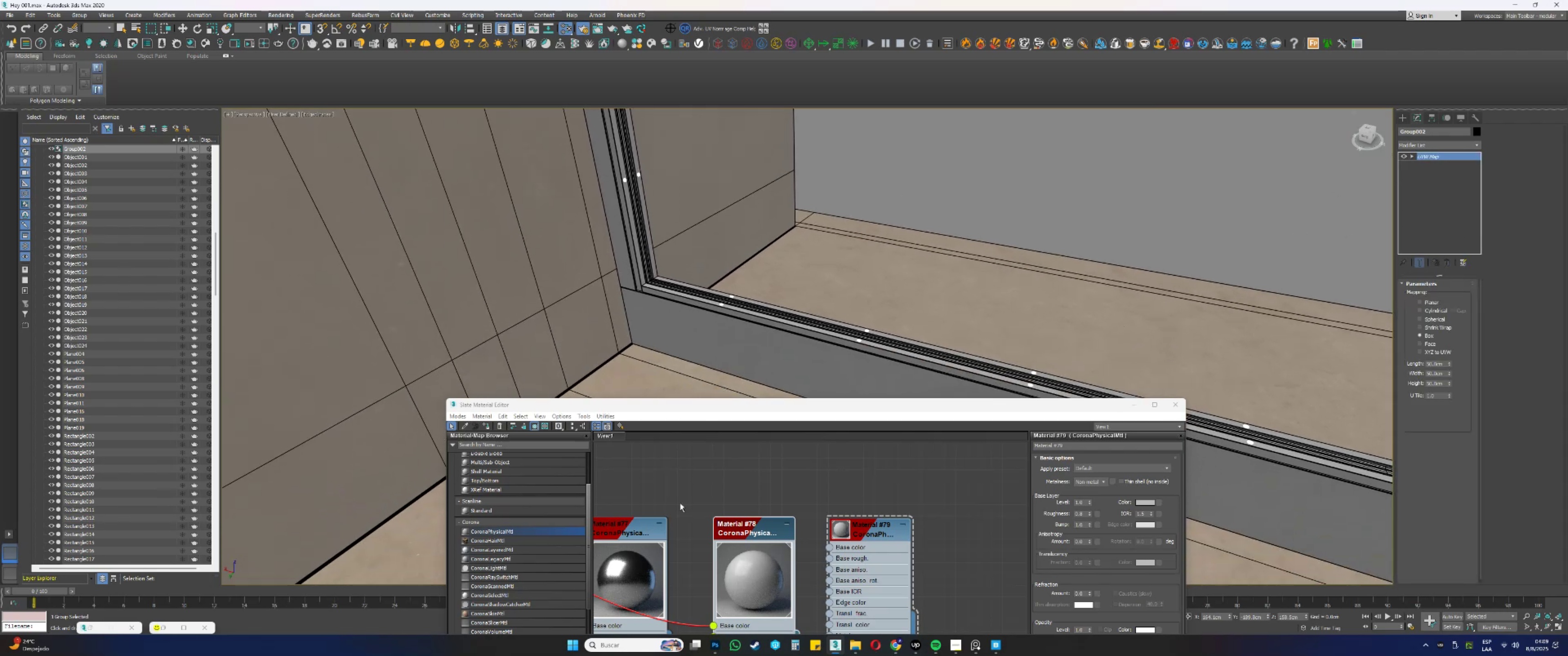 
left_click([635, 530])
 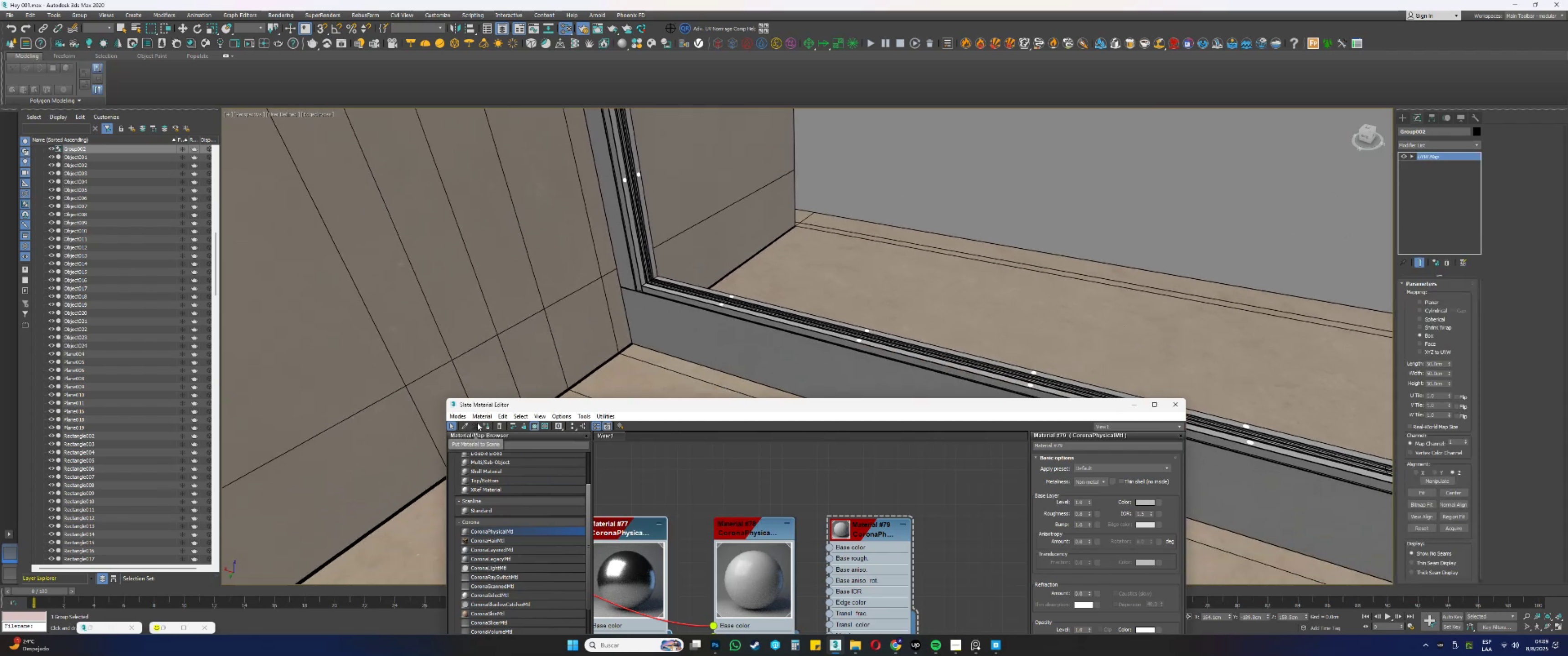 
left_click([488, 426])
 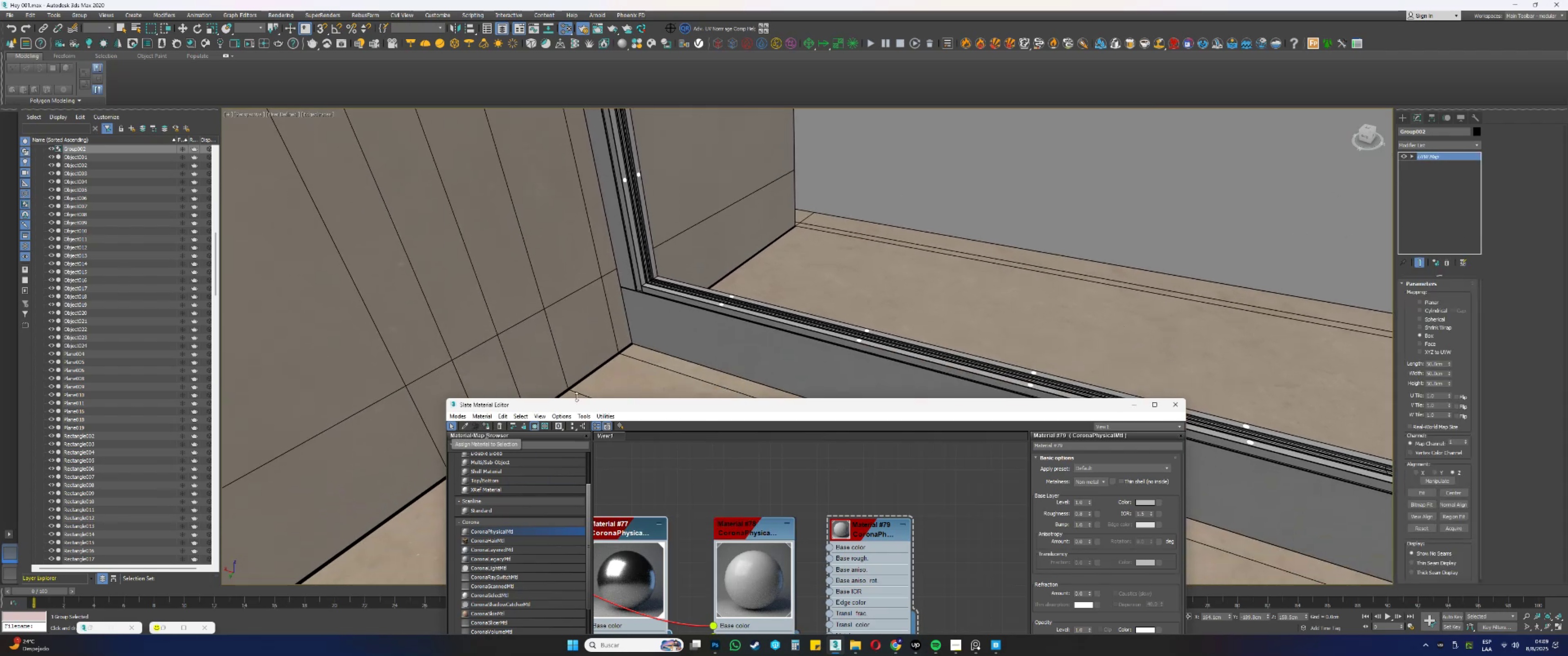 
hold_key(key=AltLeft, duration=0.69)
 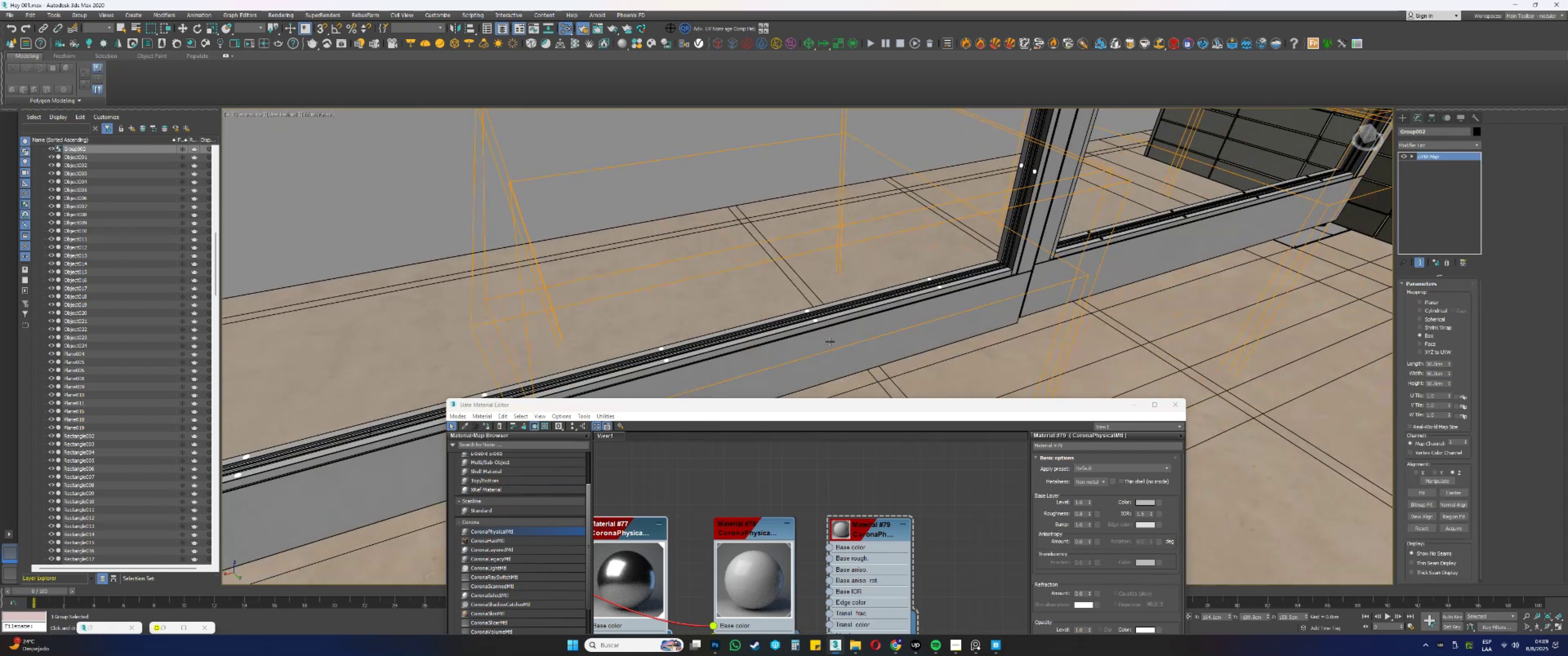 
scroll: coordinate [998, 245], scroll_direction: up, amount: 2.0
 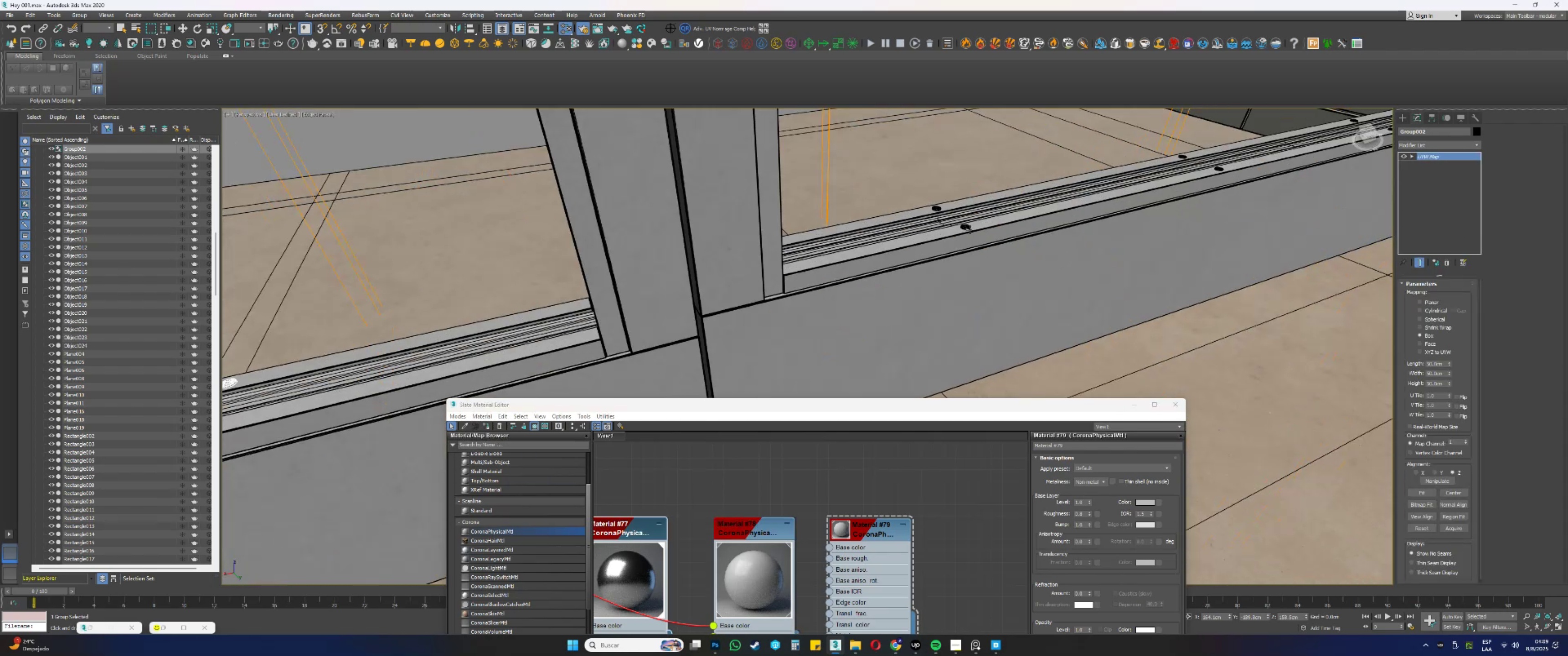 
left_click([968, 227])
 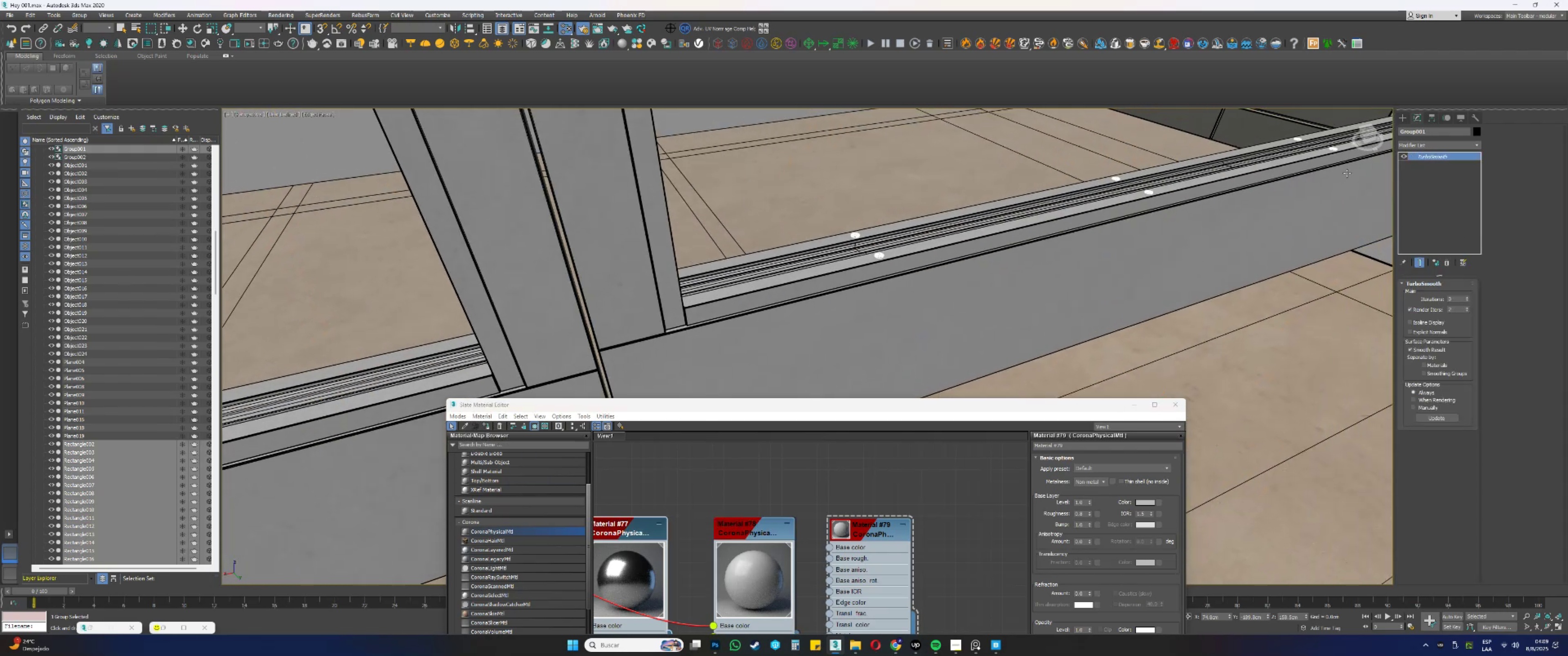 
right_click([1428, 157])
 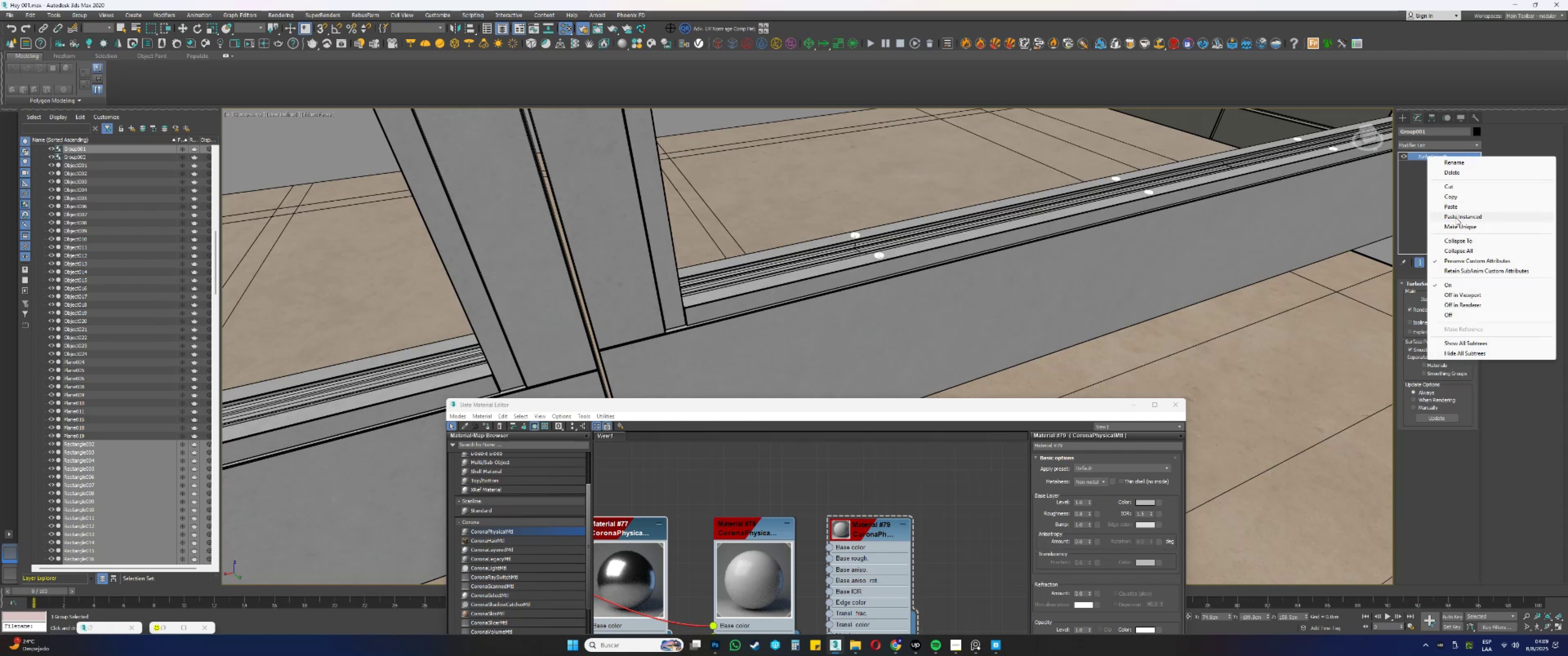 
left_click([1456, 217])
 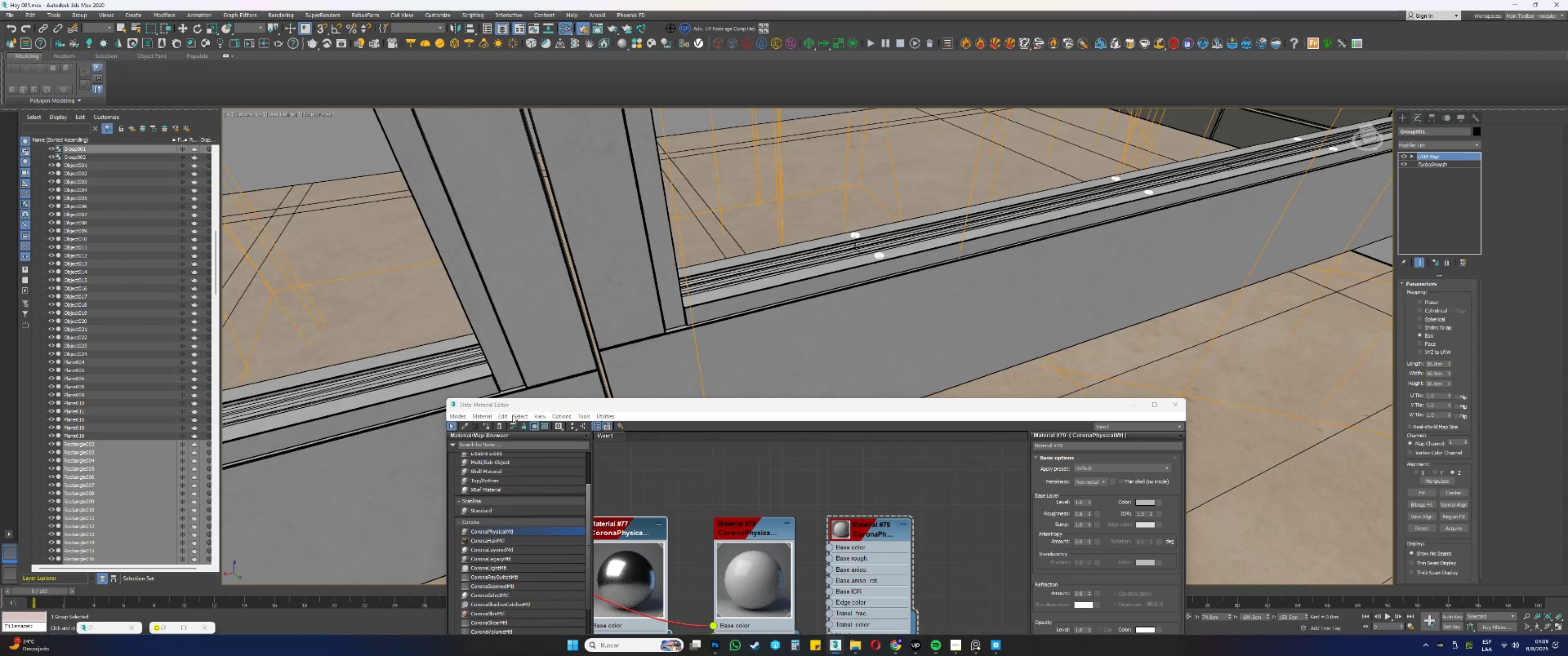 
left_click([488, 427])
 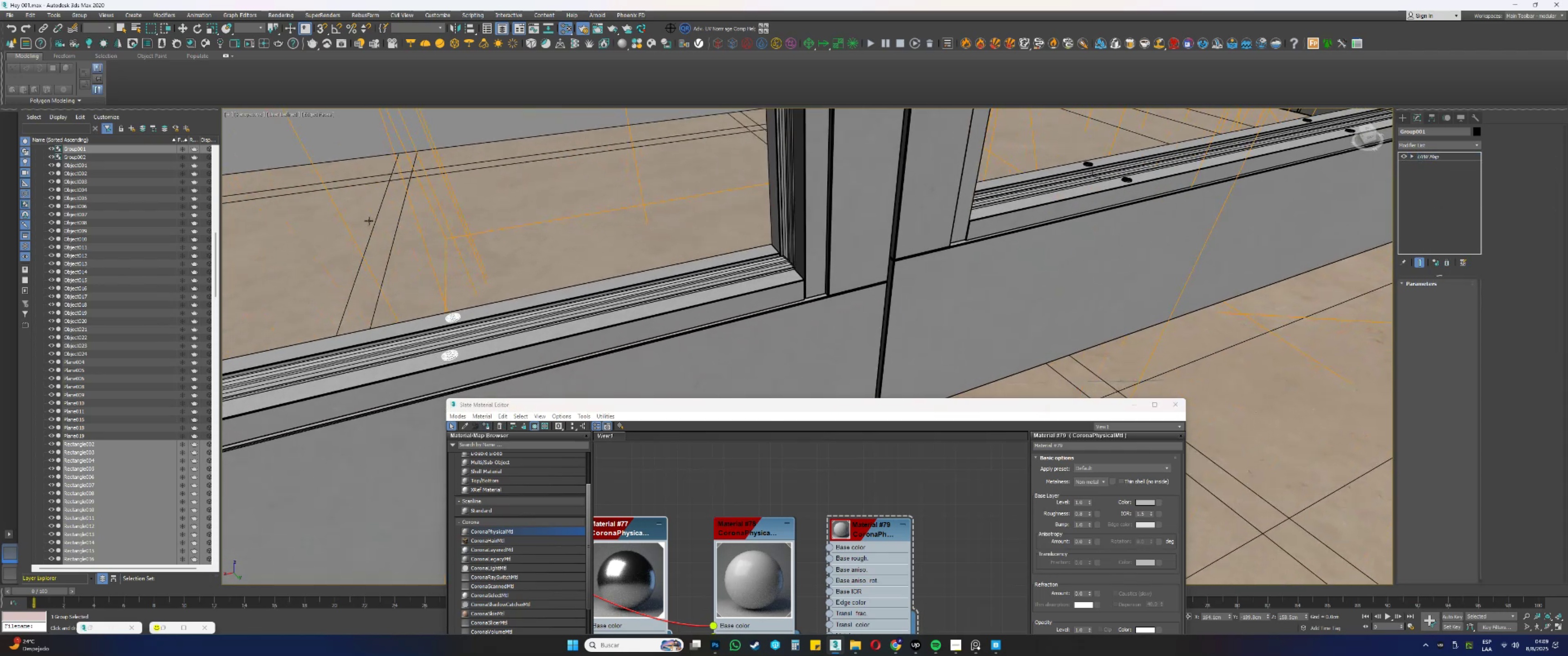 
left_click([72, 16])
 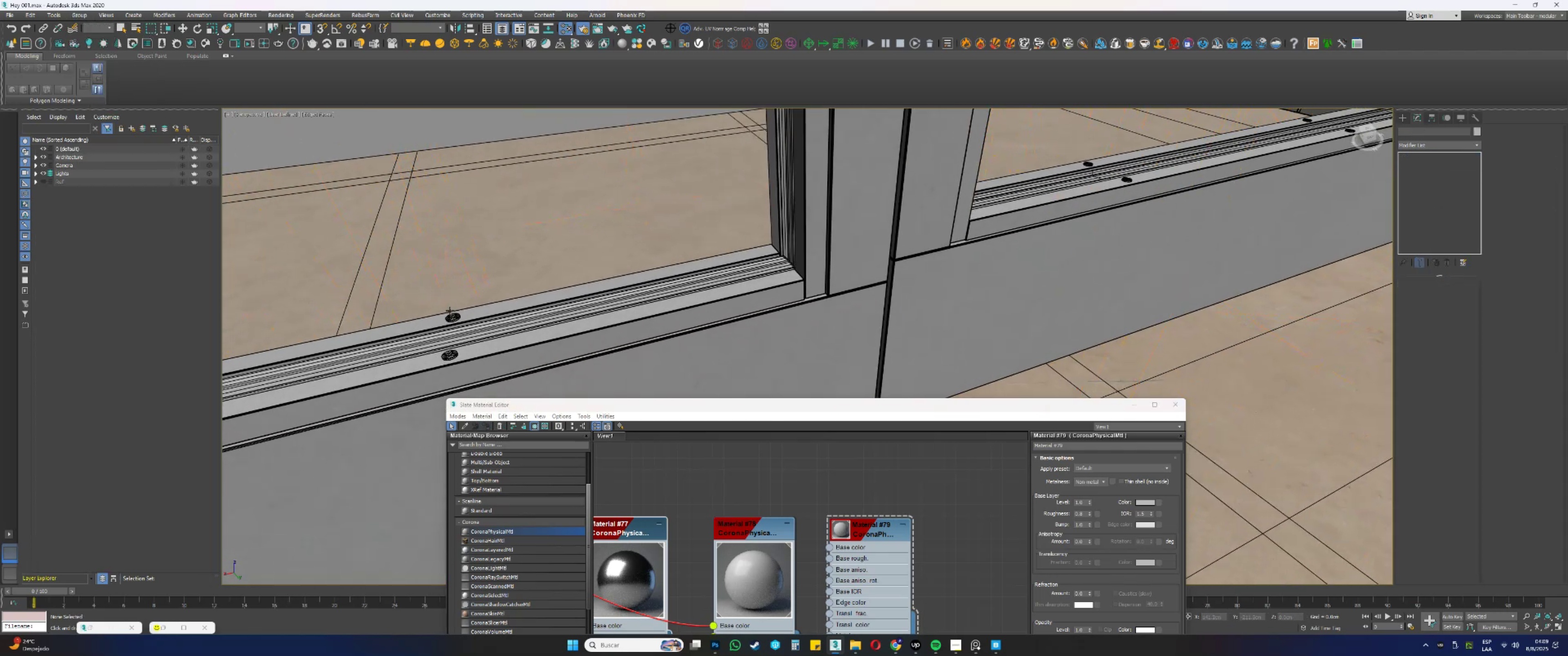 
left_click([452, 354])
 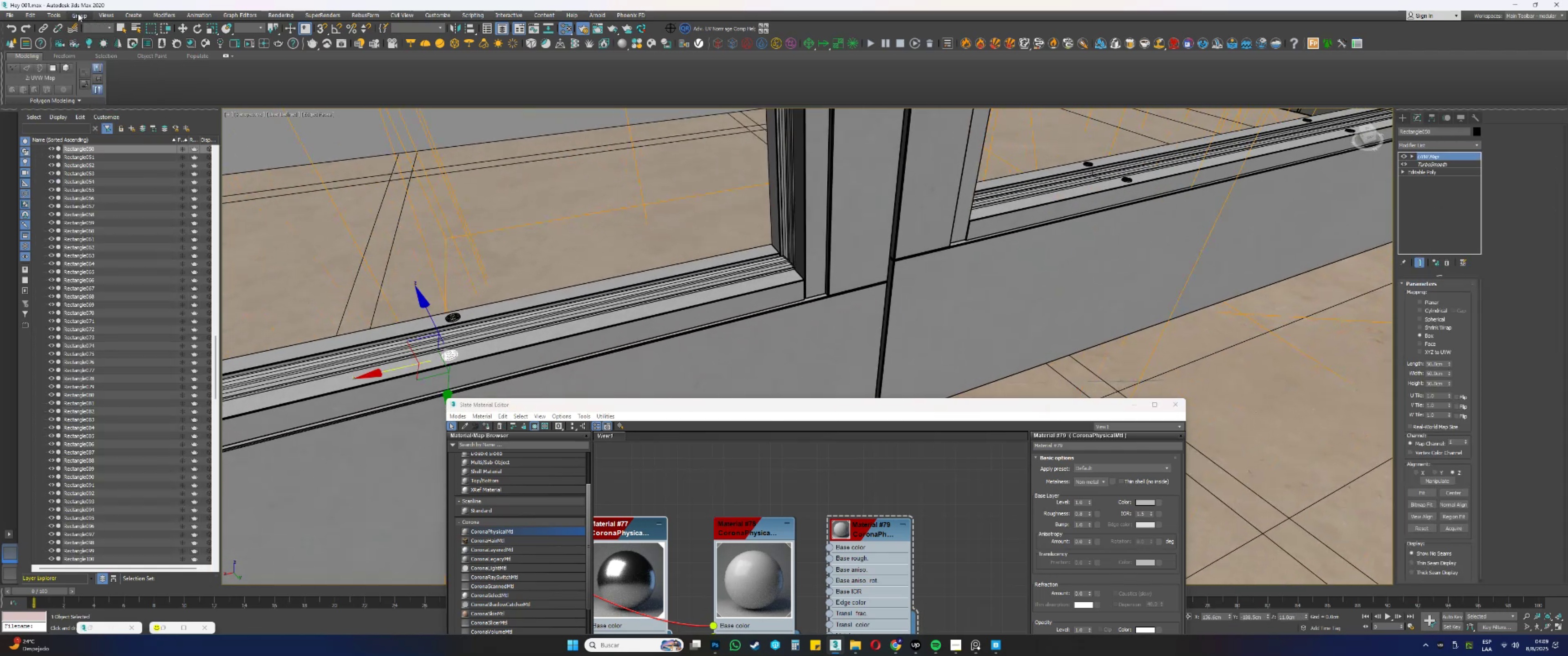 
left_click([98, 73])
 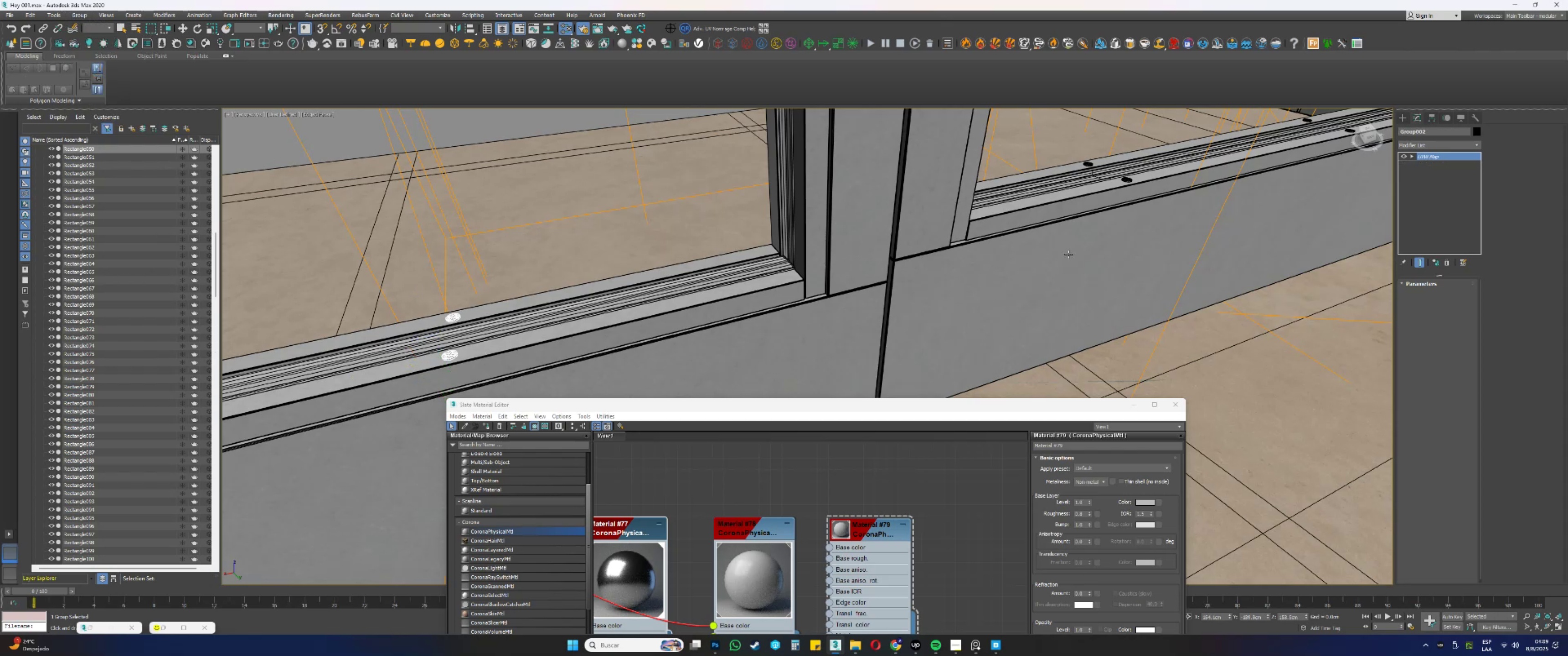 
key(Alt+AltLeft)
 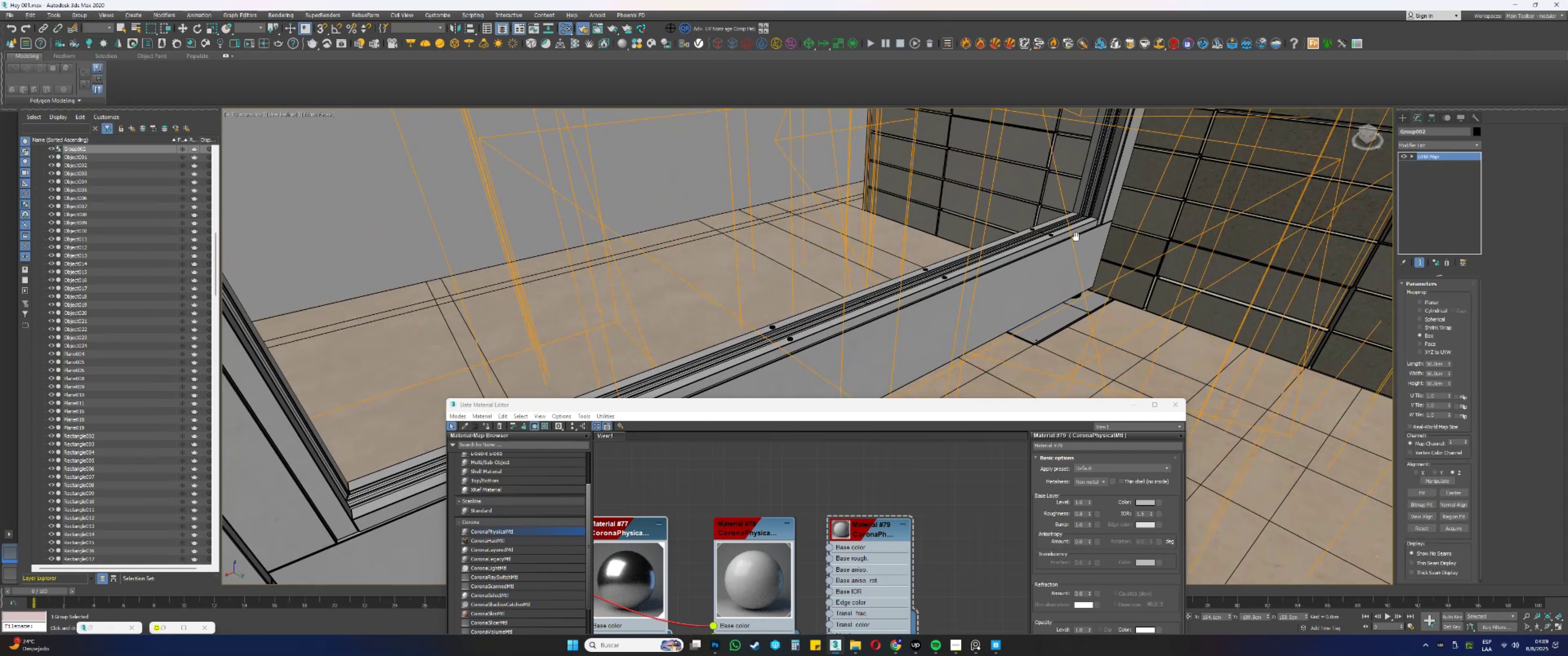 
scroll: coordinate [1040, 311], scroll_direction: up, amount: 2.0
 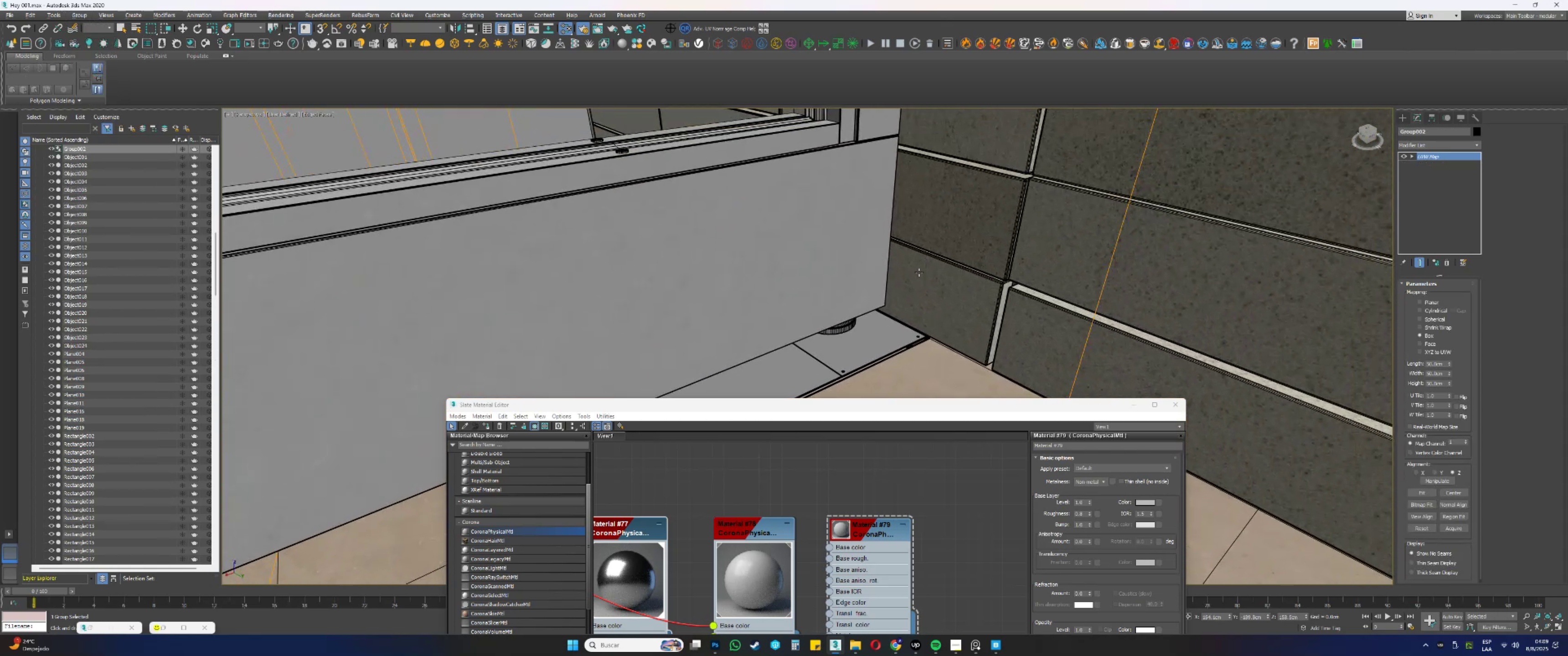 
left_click([928, 241])
 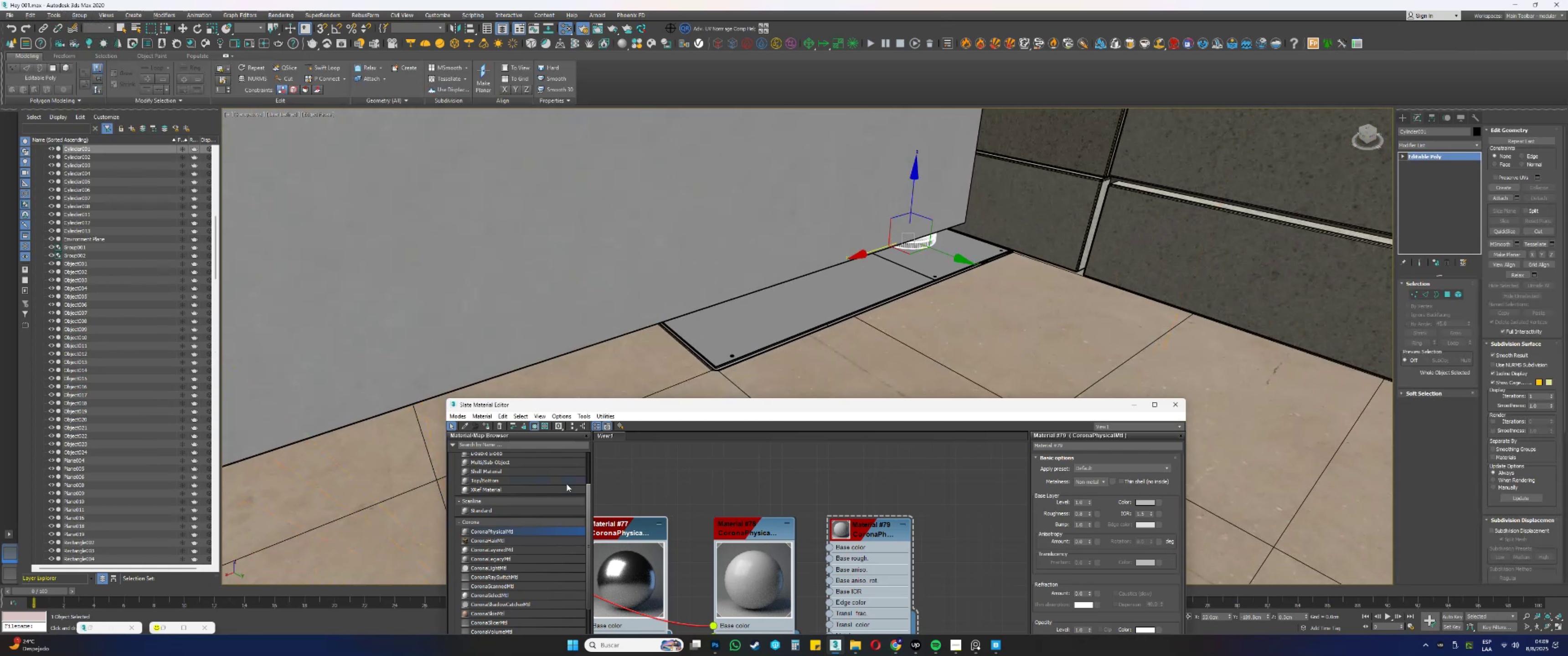 
left_click([485, 427])
 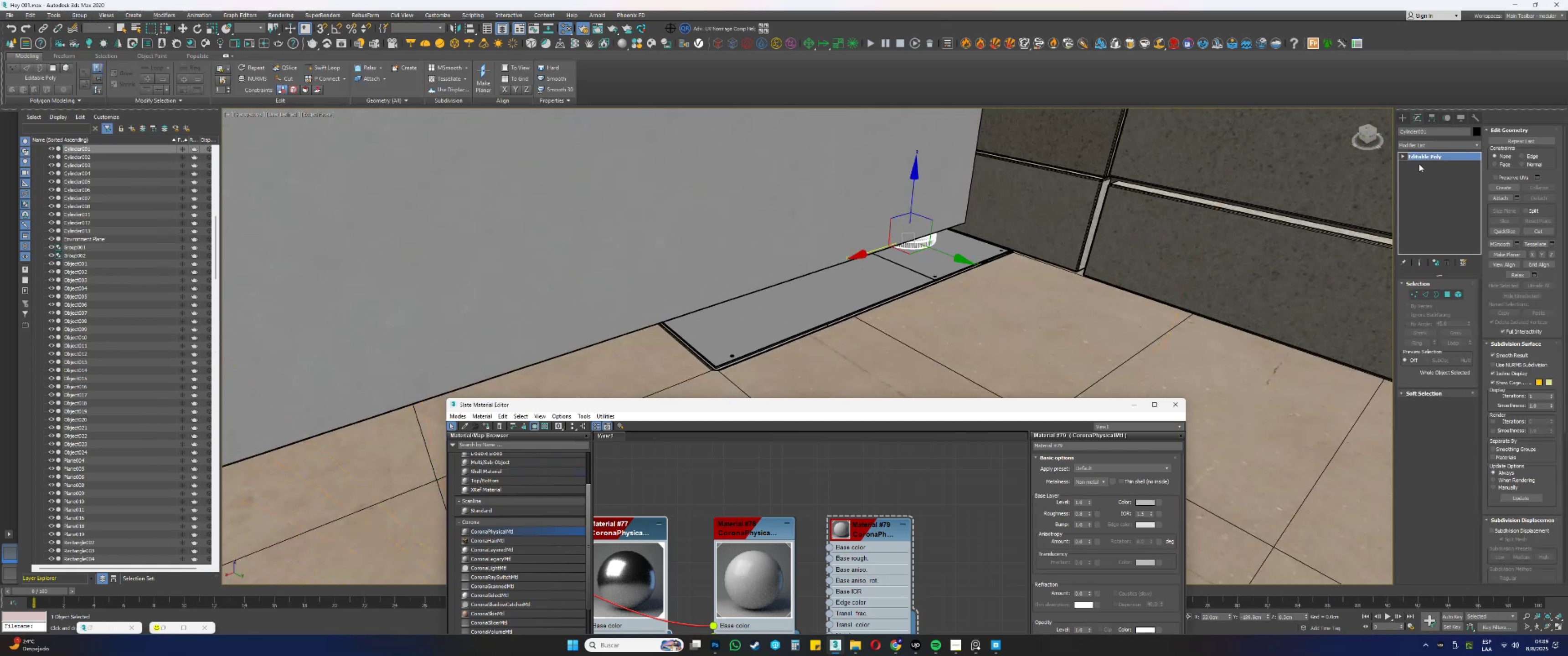 
right_click([1418, 157])
 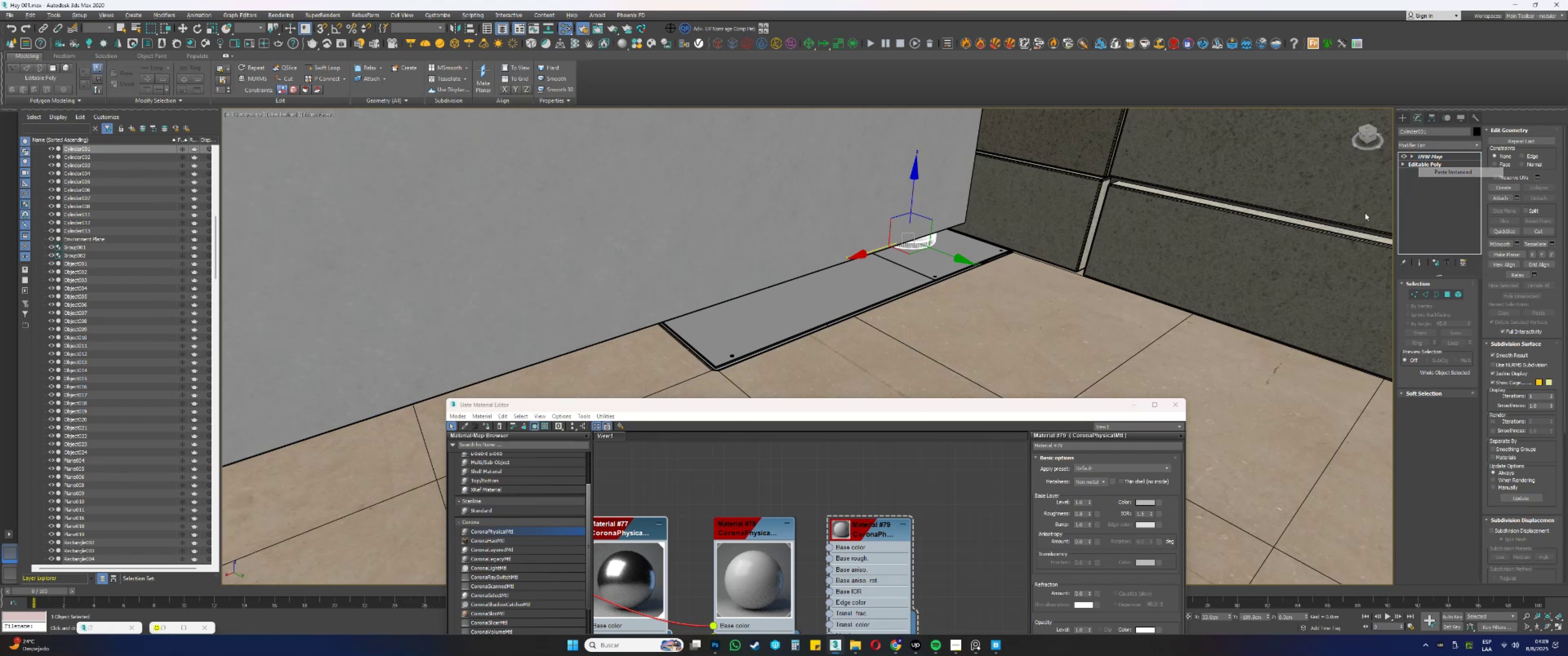 
scroll: coordinate [947, 342], scroll_direction: down, amount: 3.0
 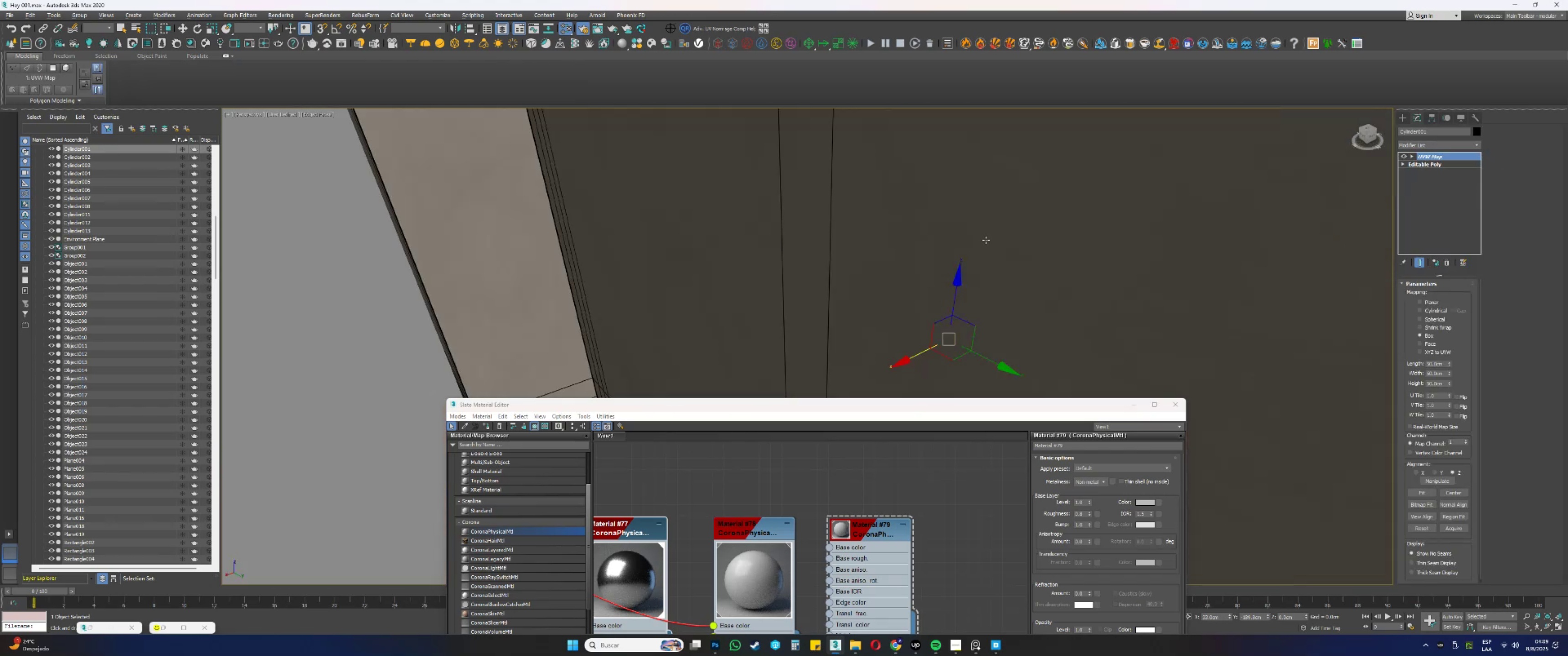 
hold_key(key=AltLeft, duration=0.71)
 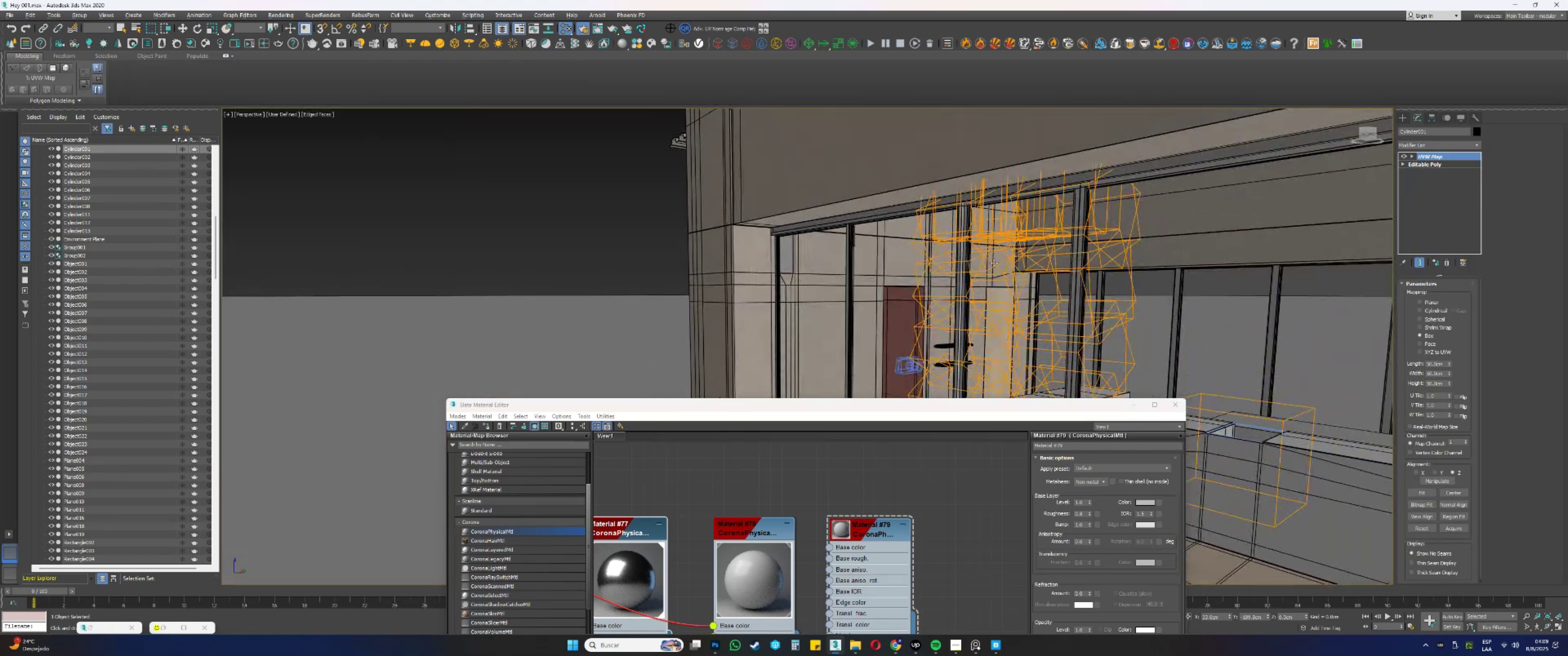 
scroll: coordinate [957, 289], scroll_direction: up, amount: 10.0
 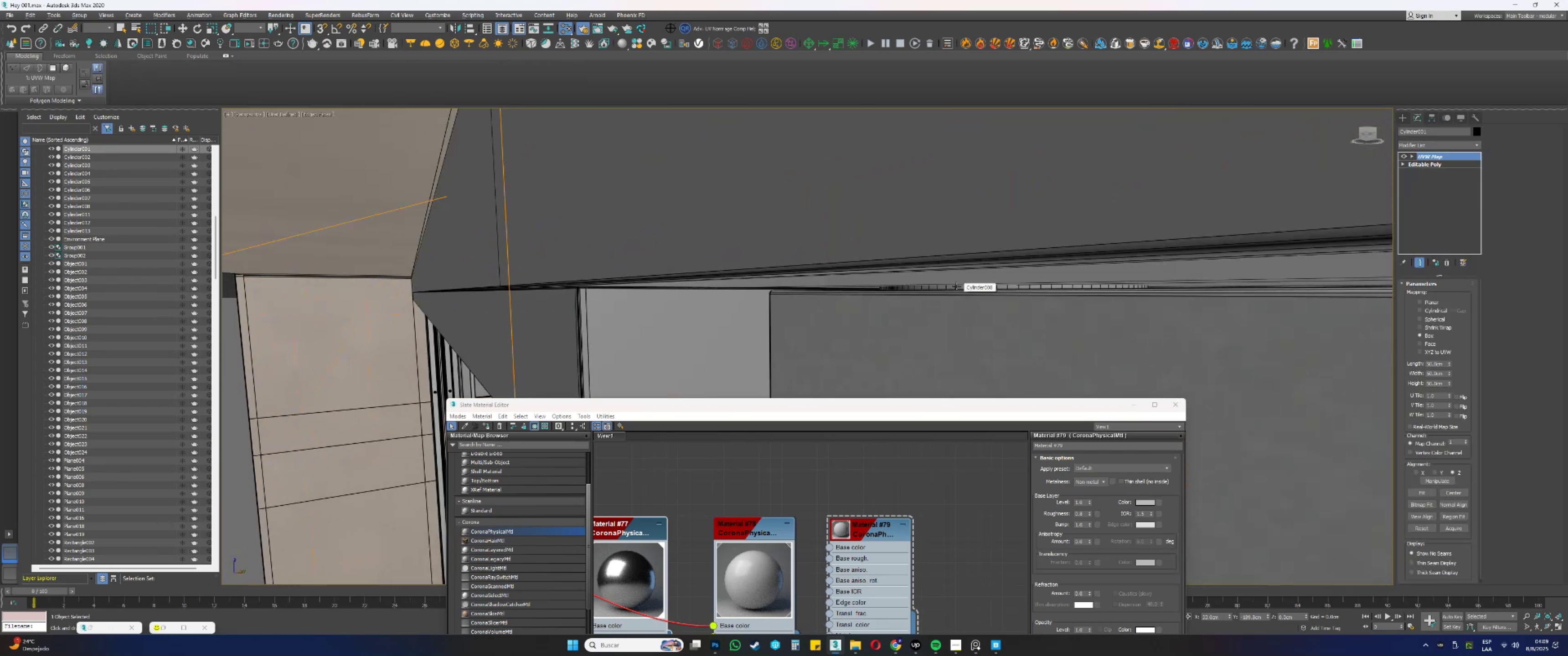 
left_click([956, 286])
 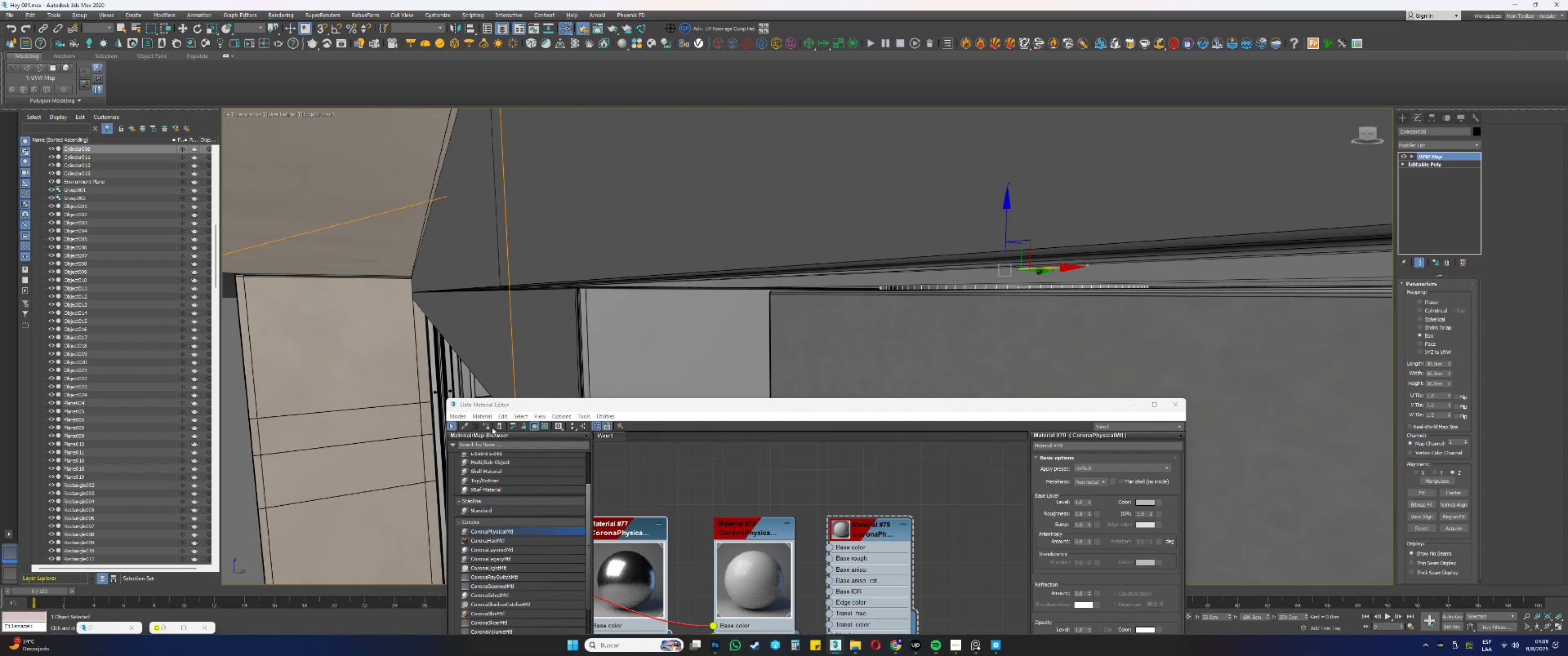 
left_click([489, 427])
 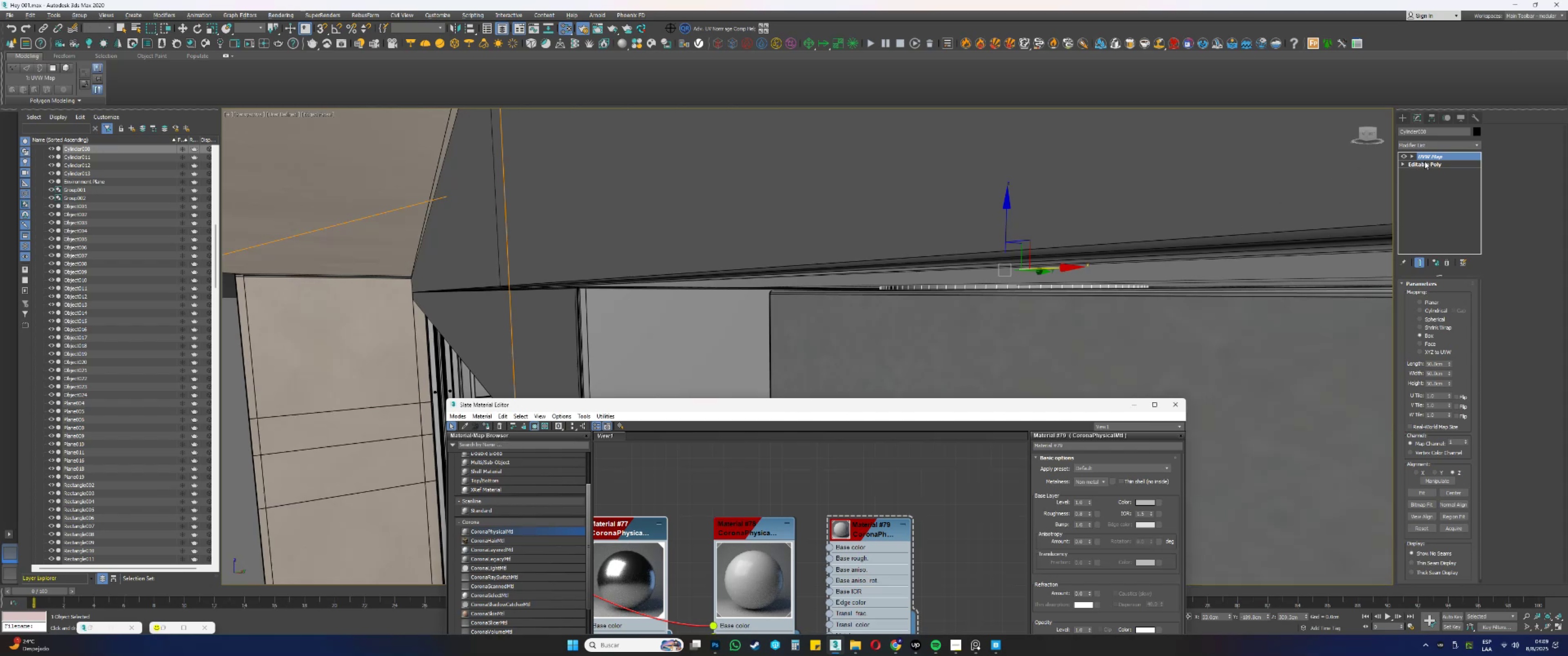 
scroll: coordinate [892, 320], scroll_direction: down, amount: 6.0
 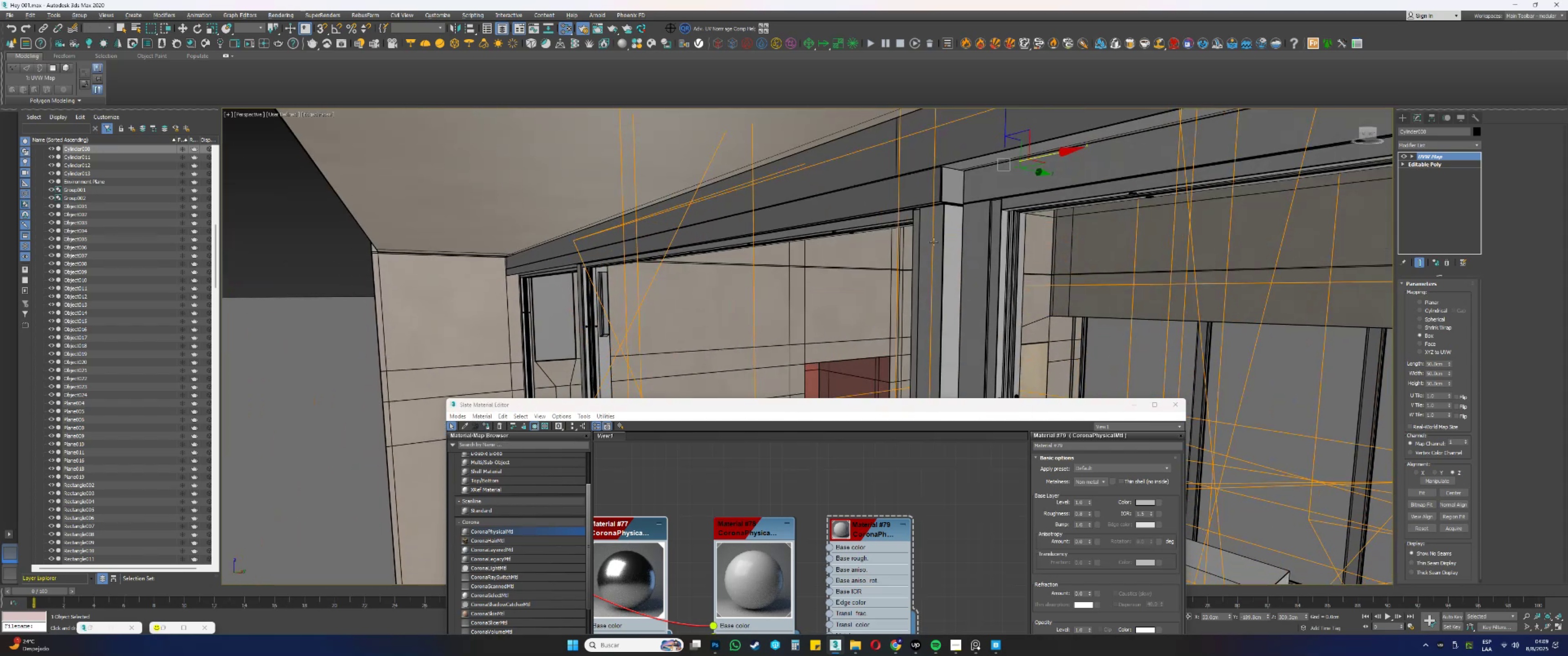 
hold_key(key=AltLeft, duration=1.52)
 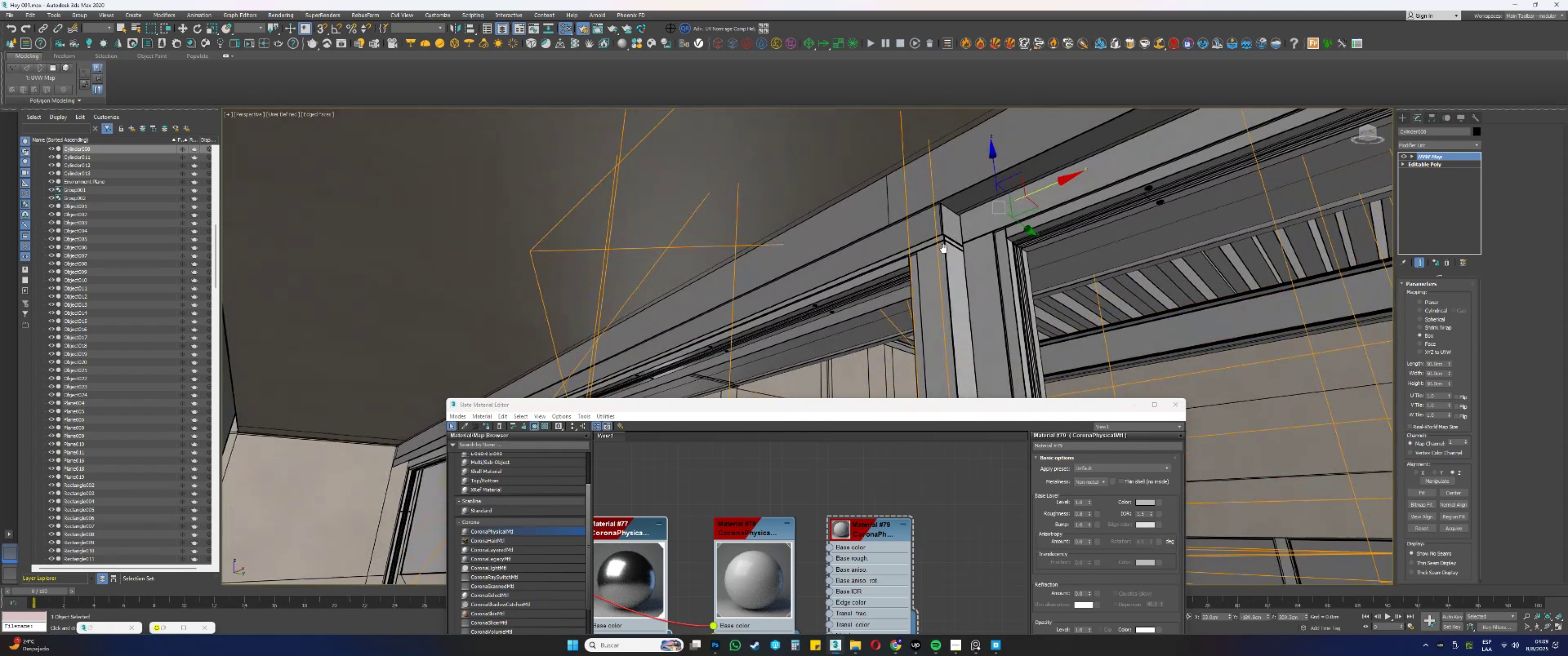 
key(Alt+AltLeft)
 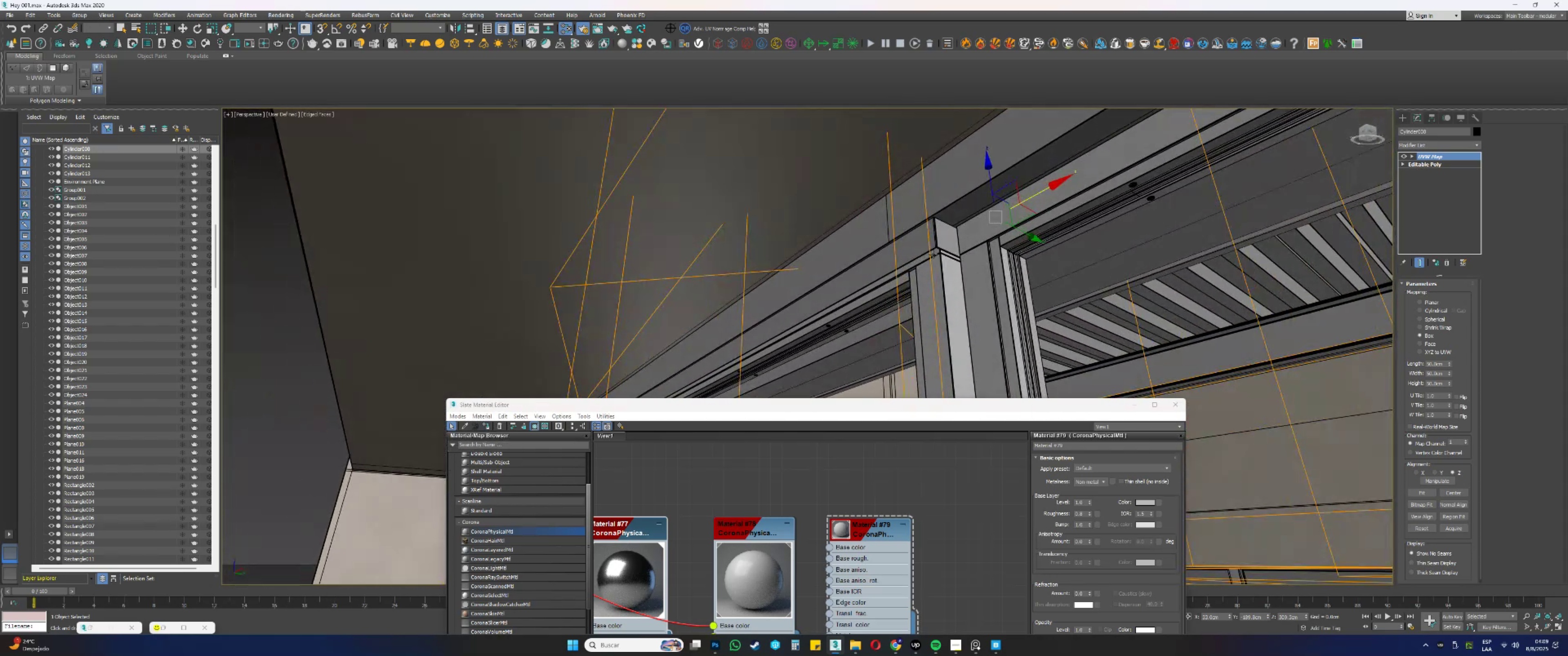 
scroll: coordinate [947, 238], scroll_direction: up, amount: 2.0
 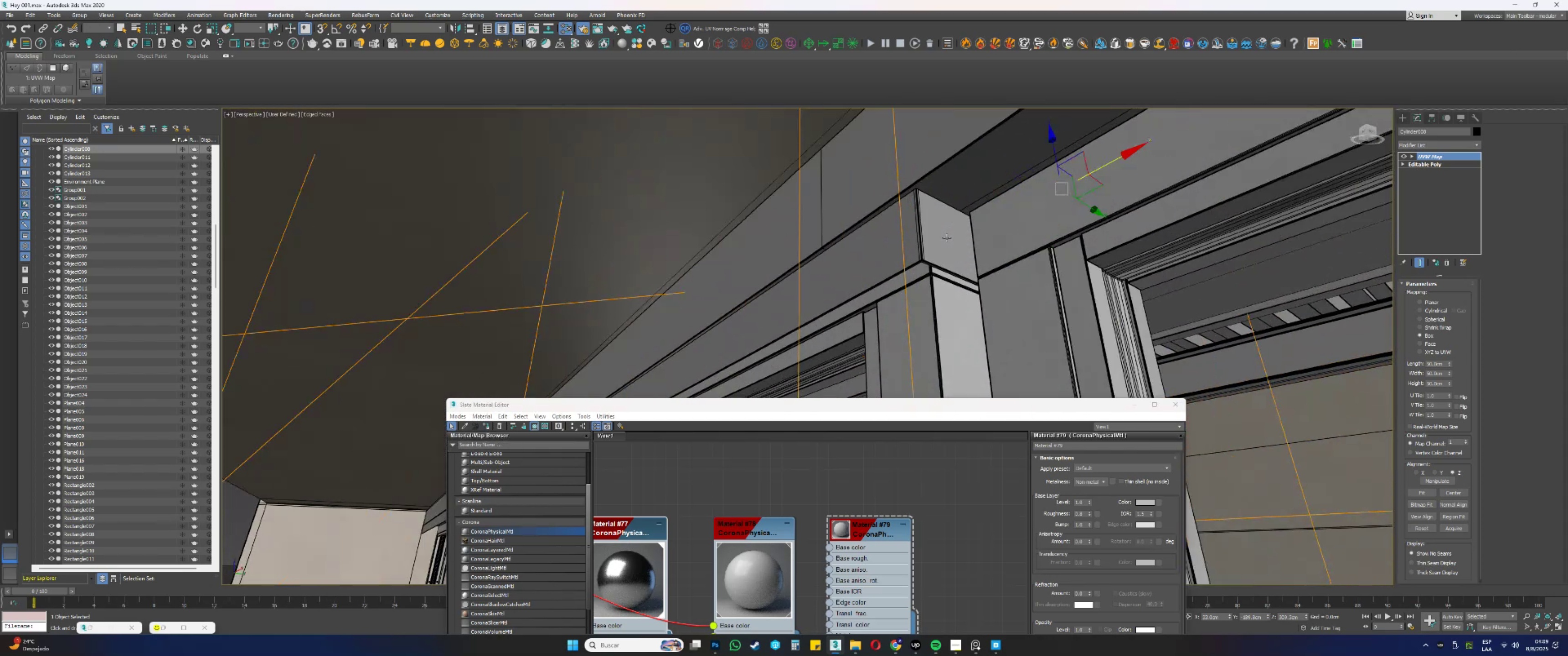 
left_click([947, 238])
 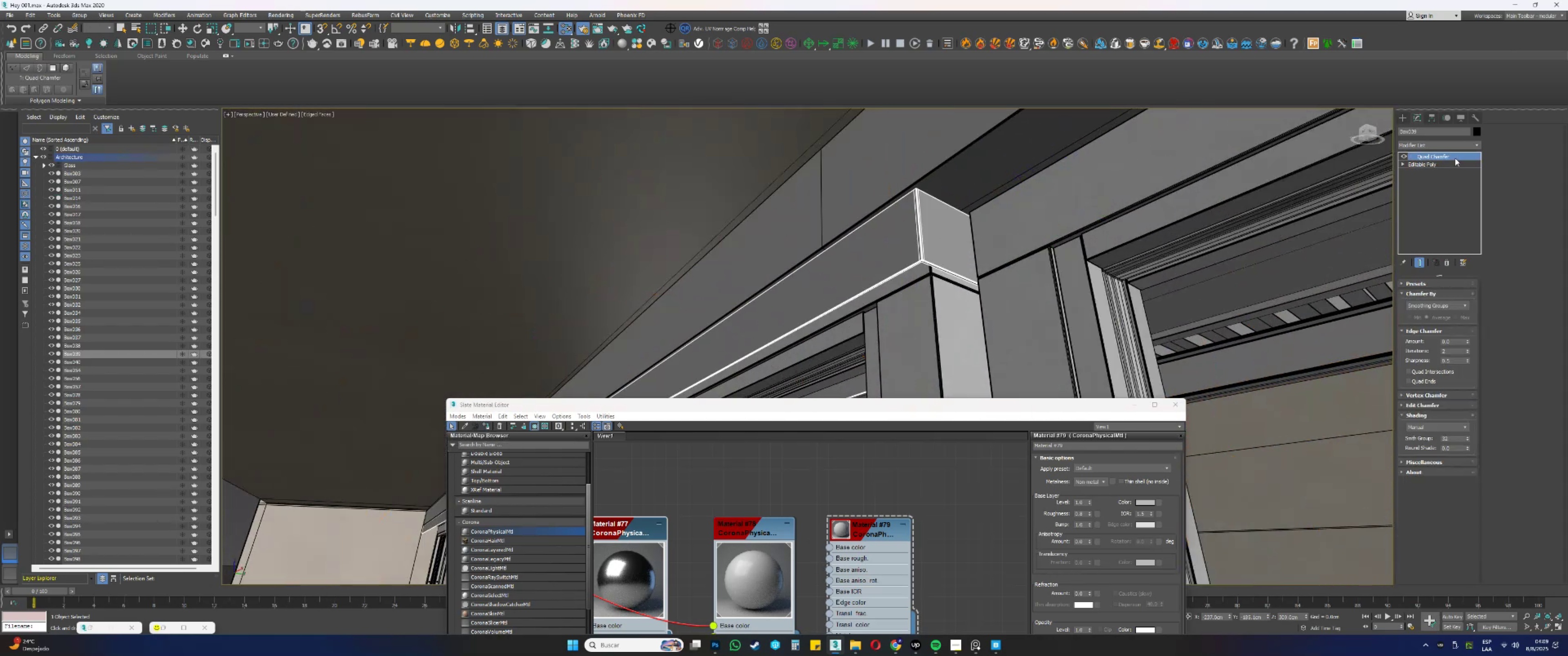 
right_click([1429, 156])
 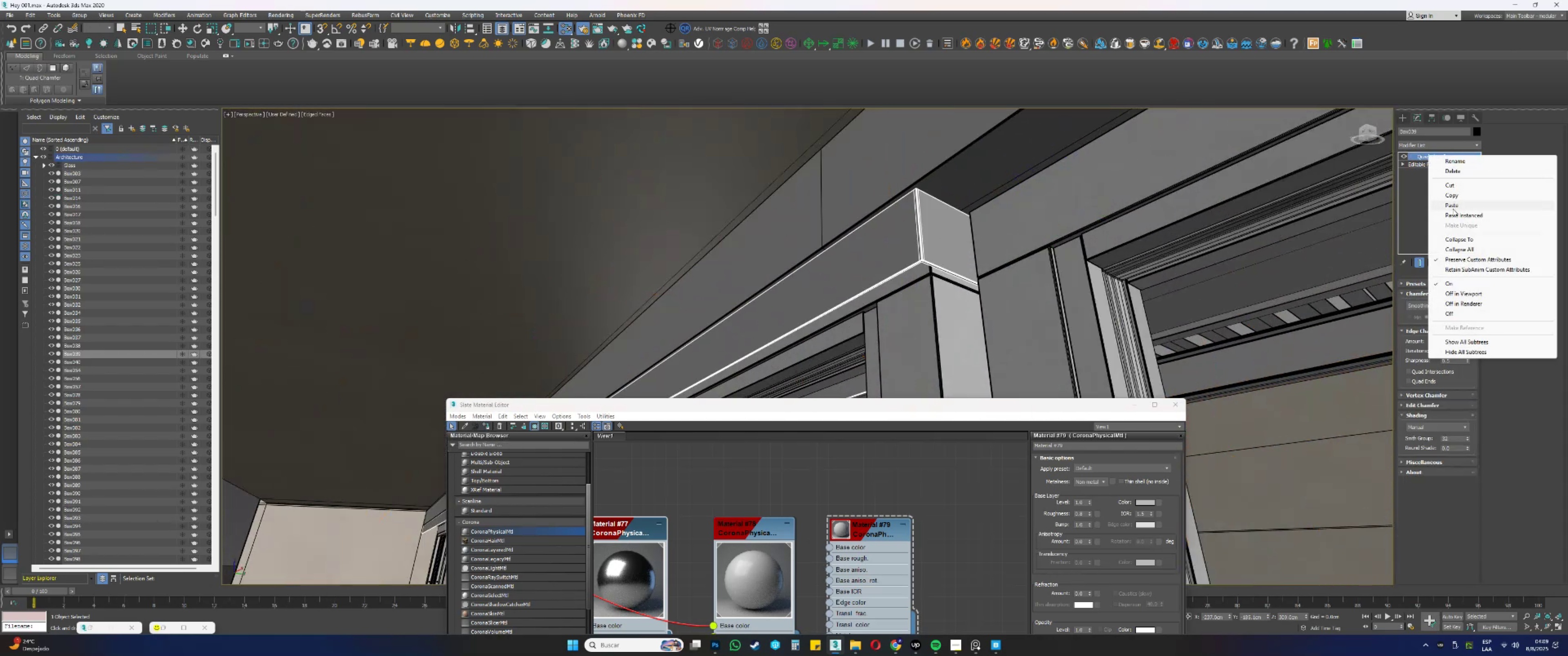 
left_click([1455, 214])
 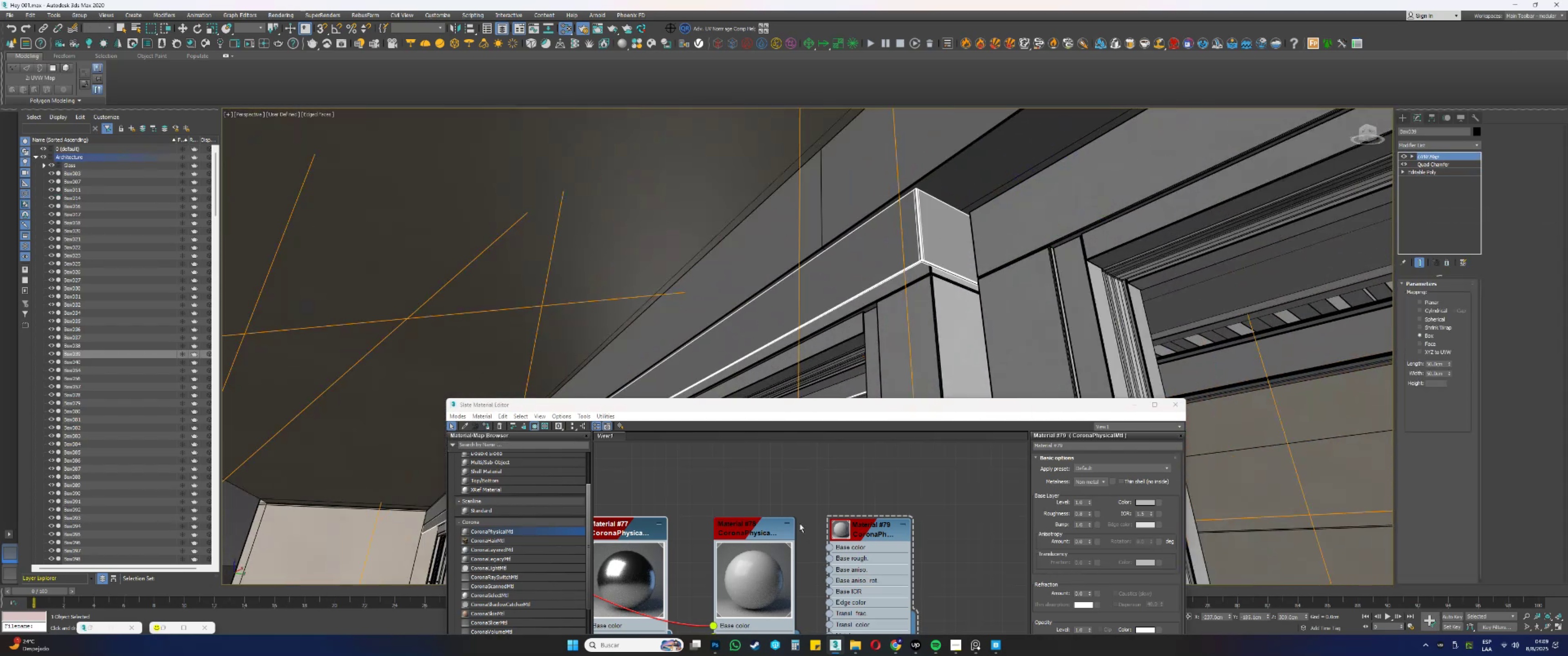 
left_click([776, 533])
 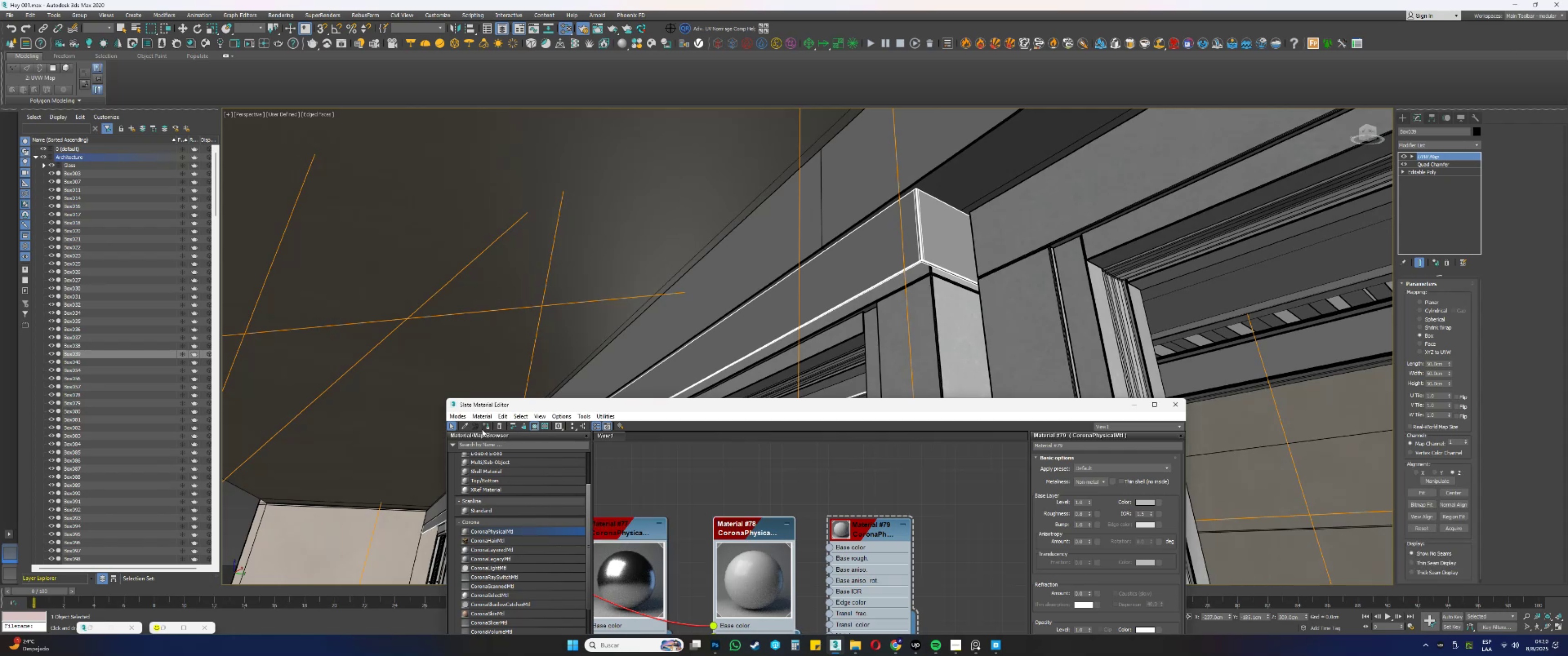 
left_click([485, 427])
 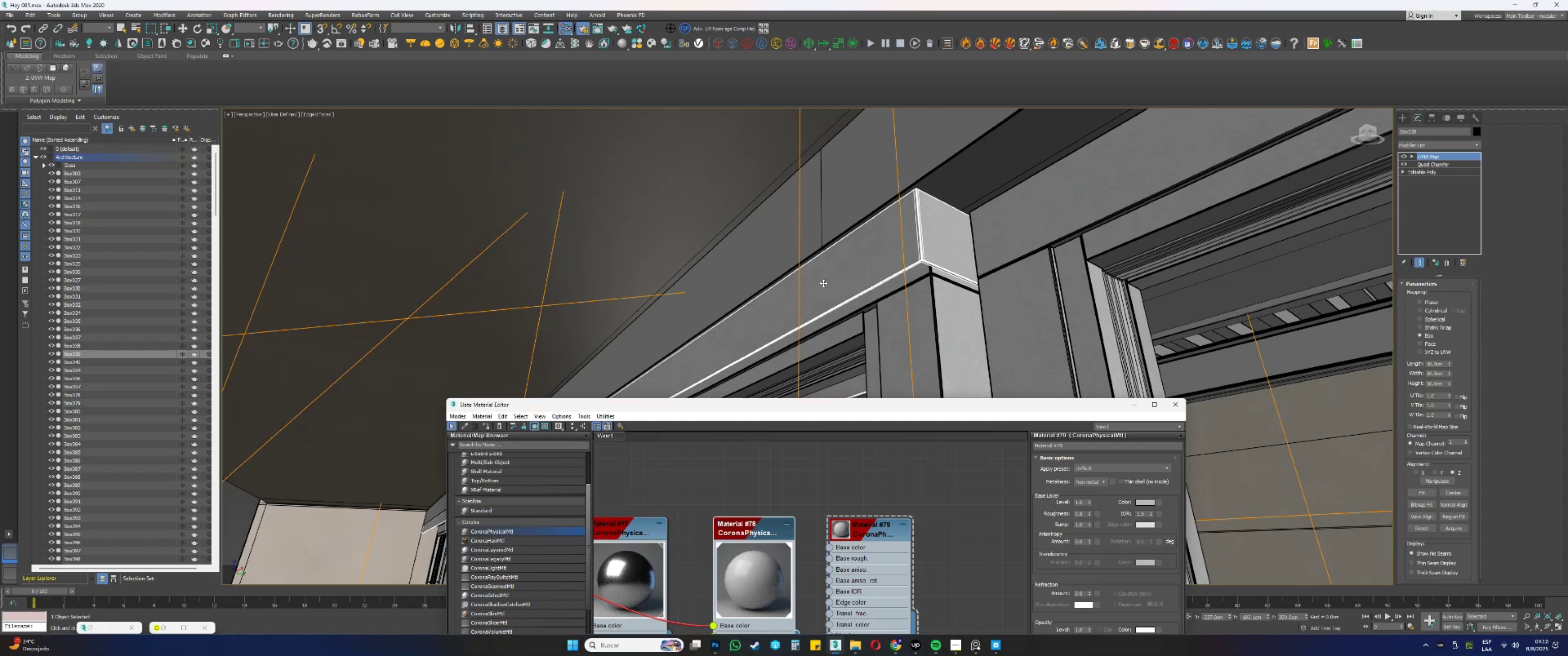 
scroll: coordinate [834, 278], scroll_direction: down, amount: 1.0
 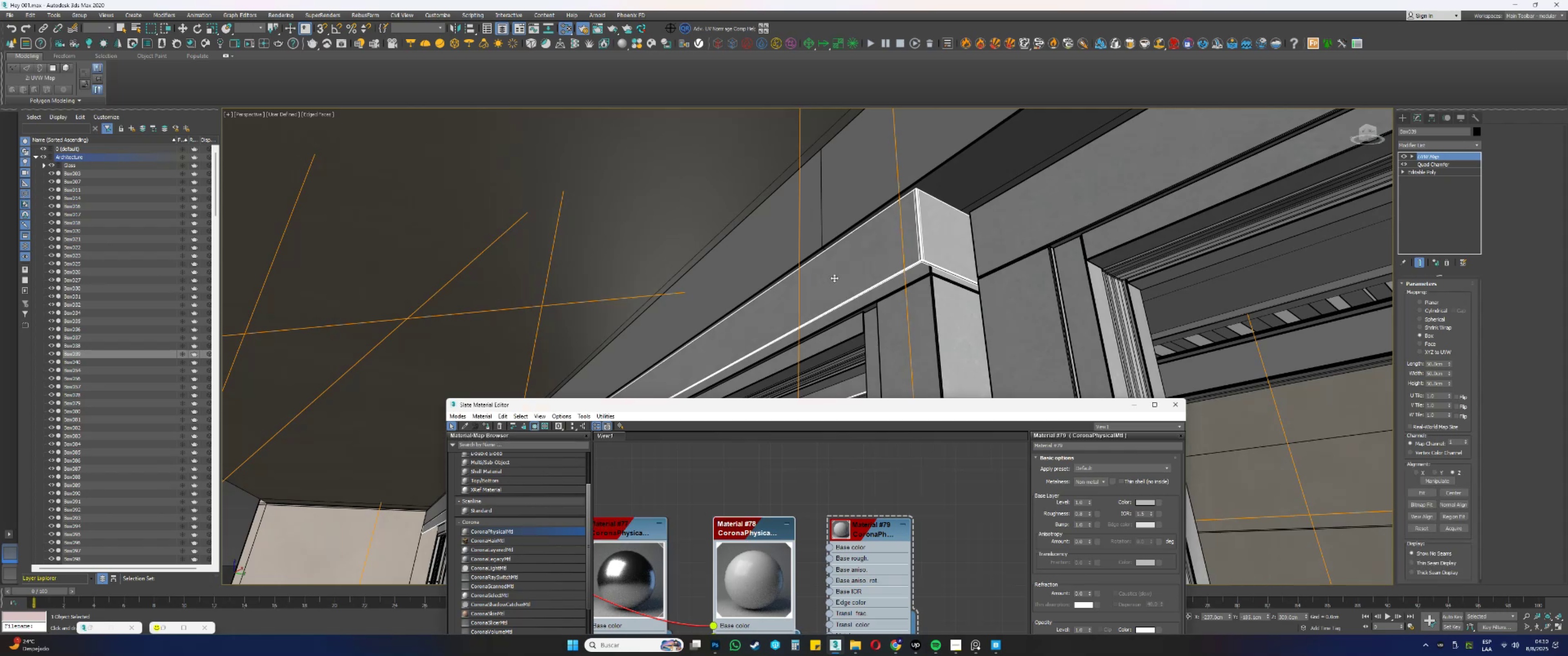 
hold_key(key=AltLeft, duration=0.68)
 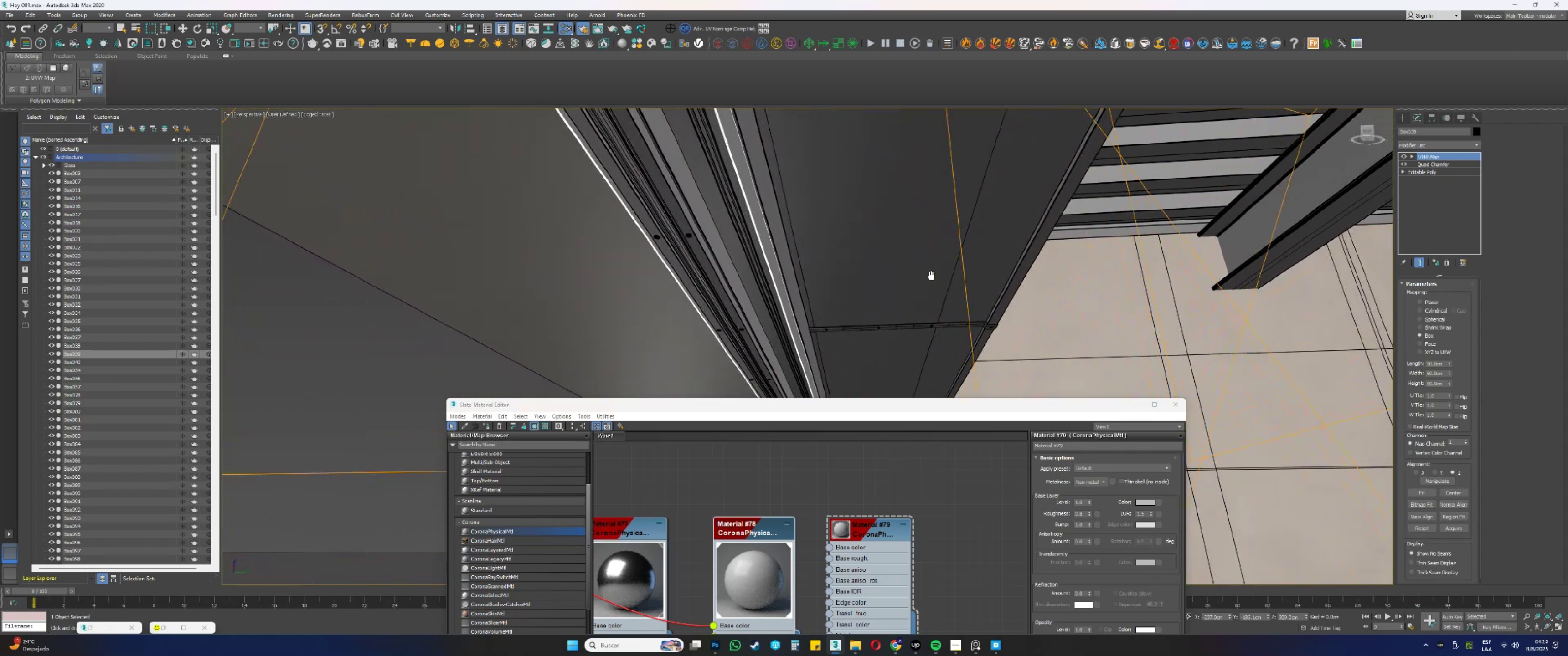 
left_click([748, 236])
 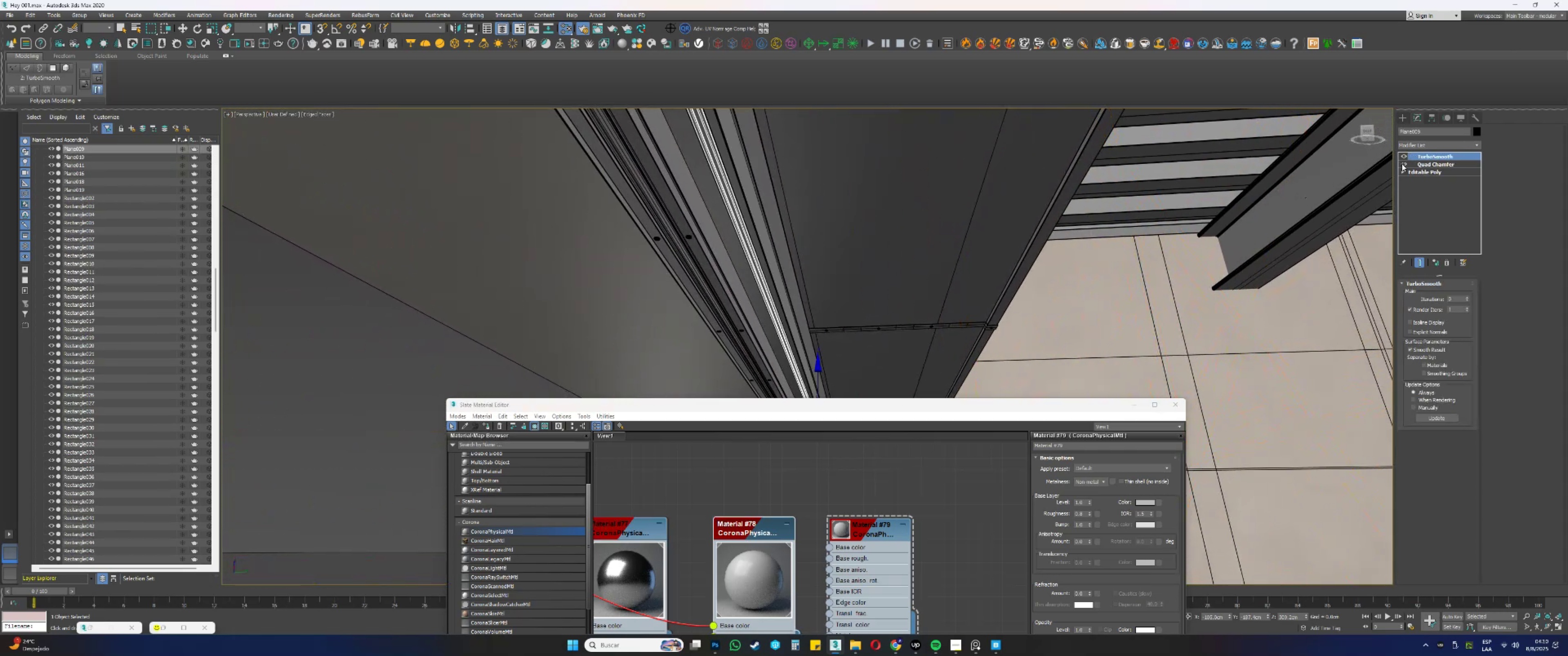 
right_click([1425, 157])
 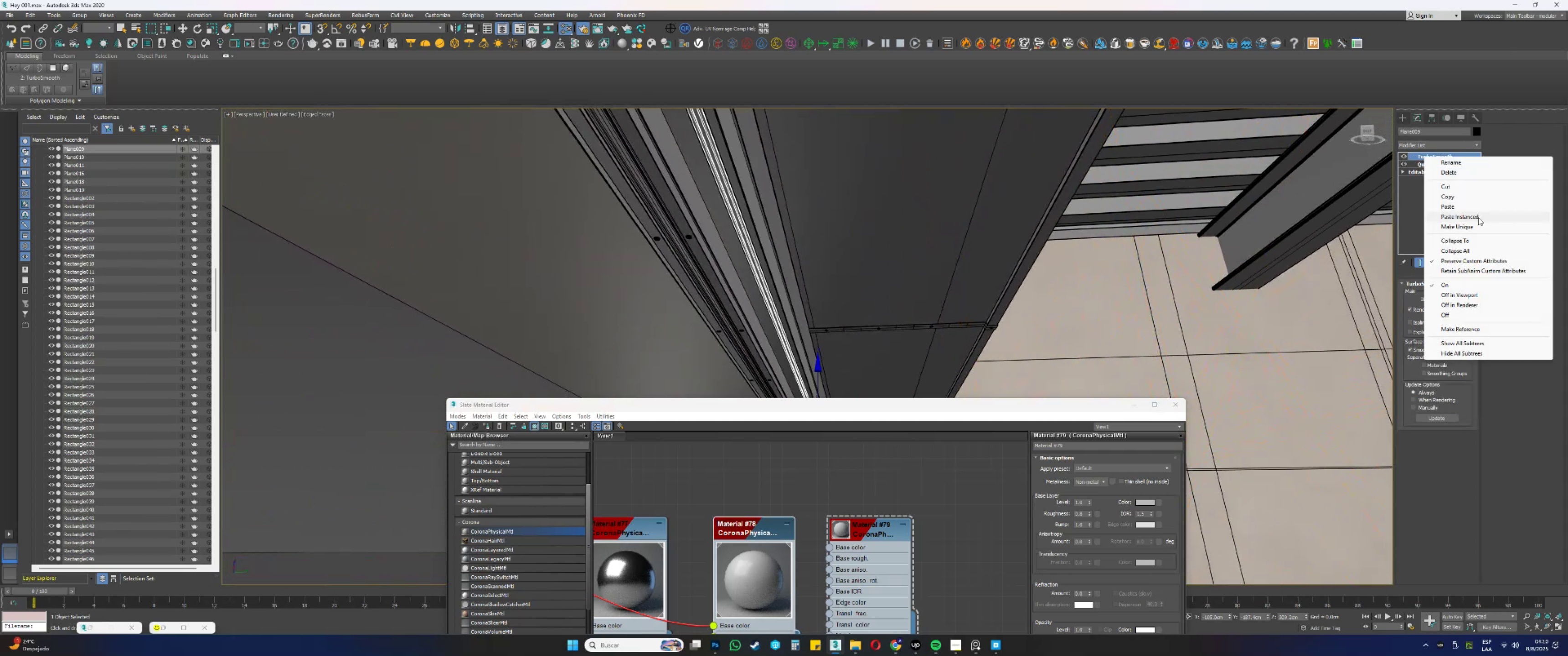 
left_click([1477, 217])
 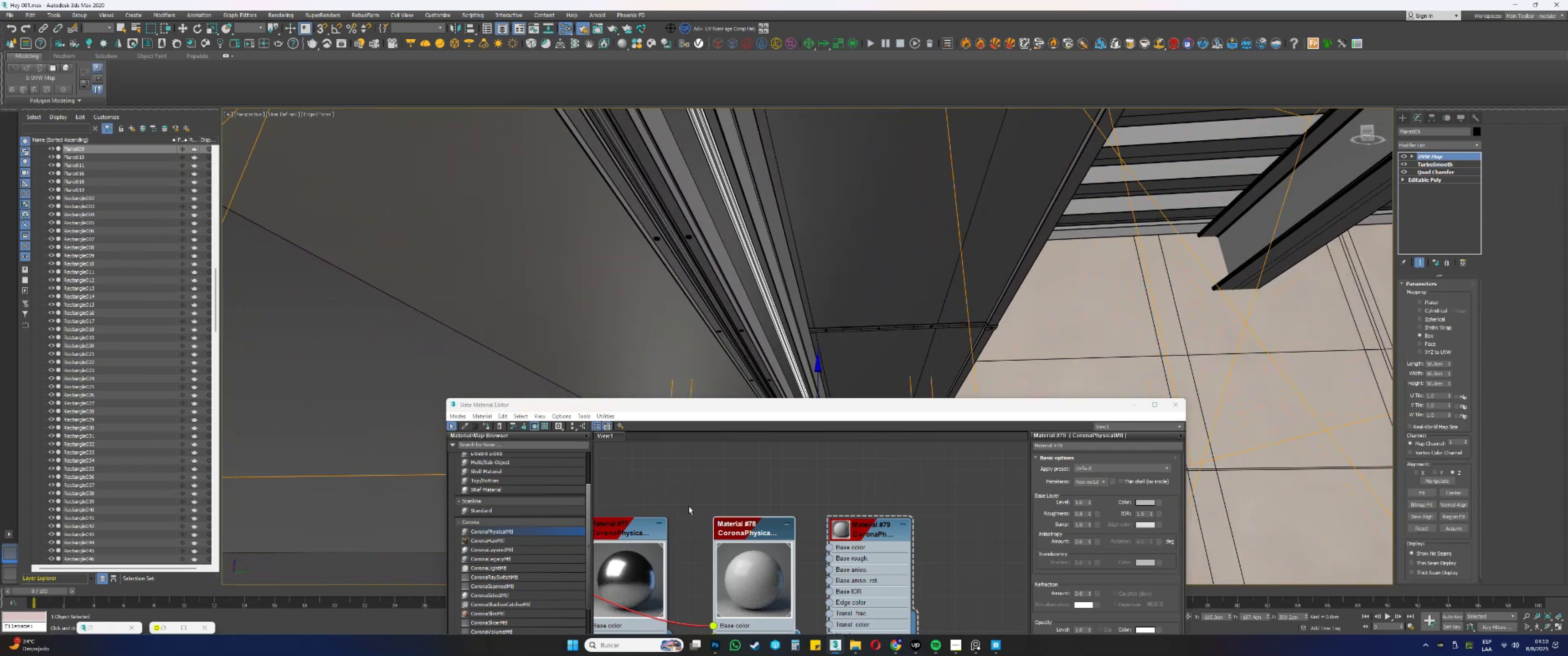 
left_click([621, 541])
 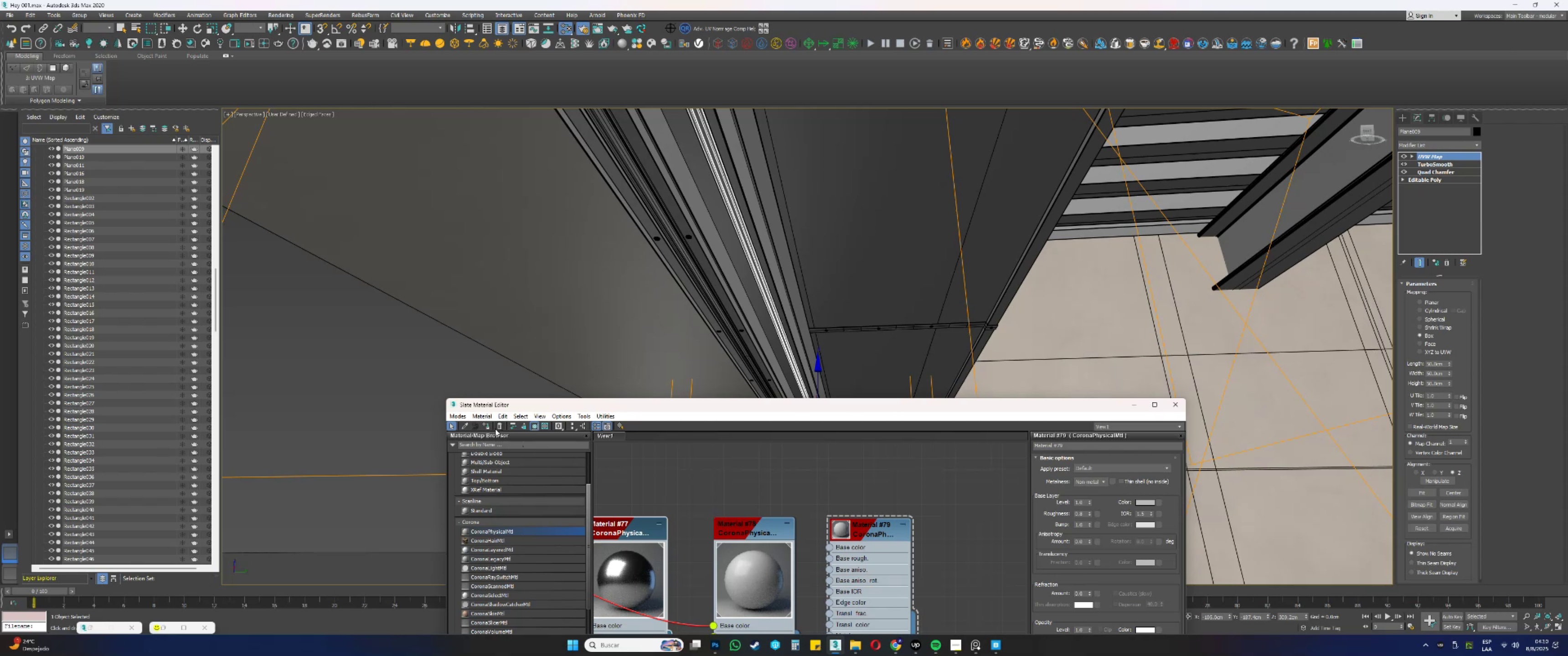 
left_click([487, 427])
 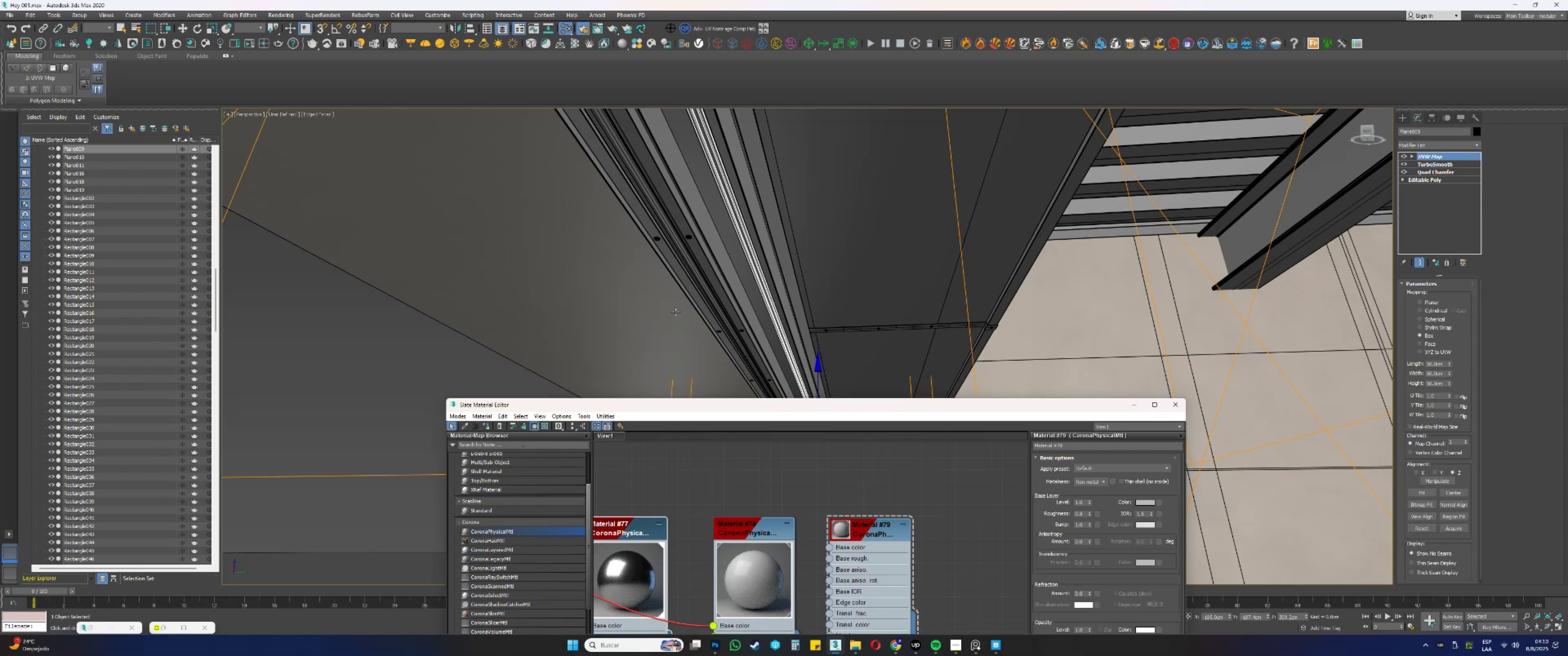 
hold_key(key=AltLeft, duration=1.41)
 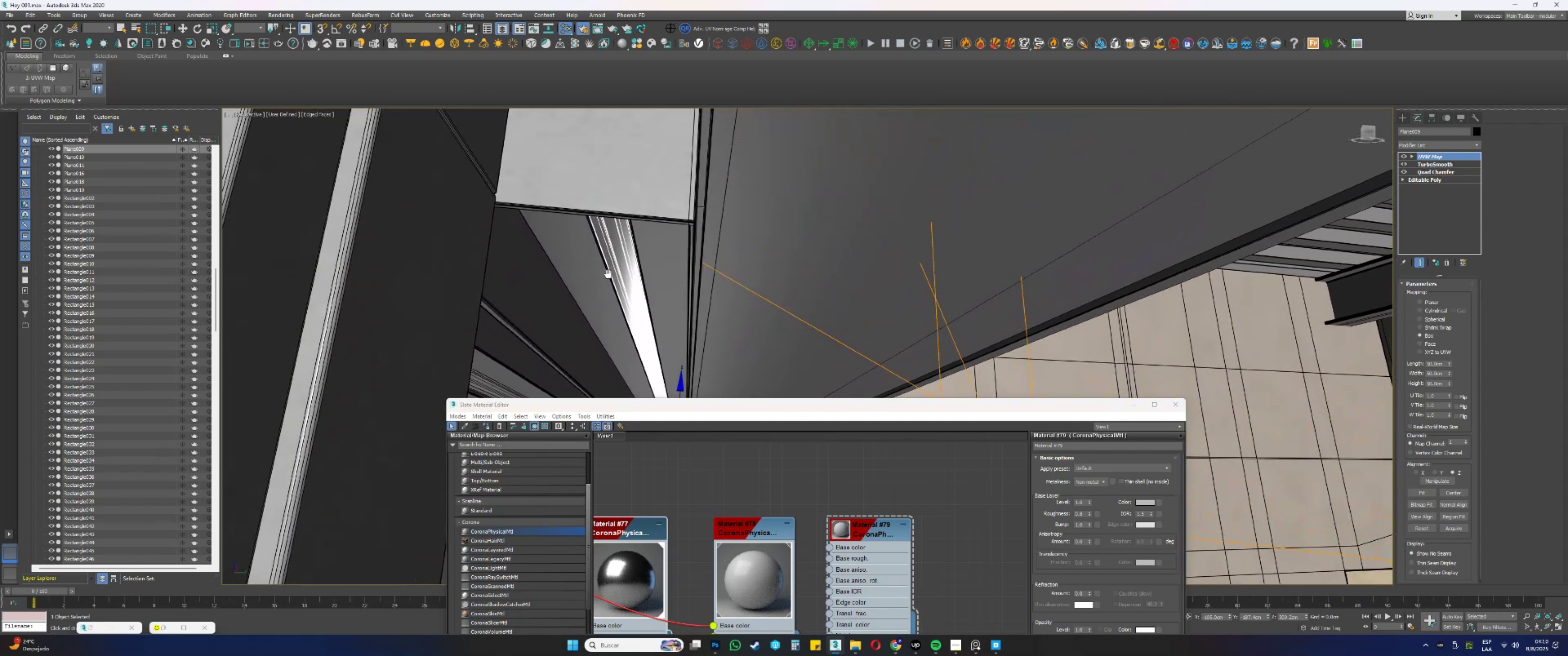 
hold_key(key=AltLeft, duration=0.35)
 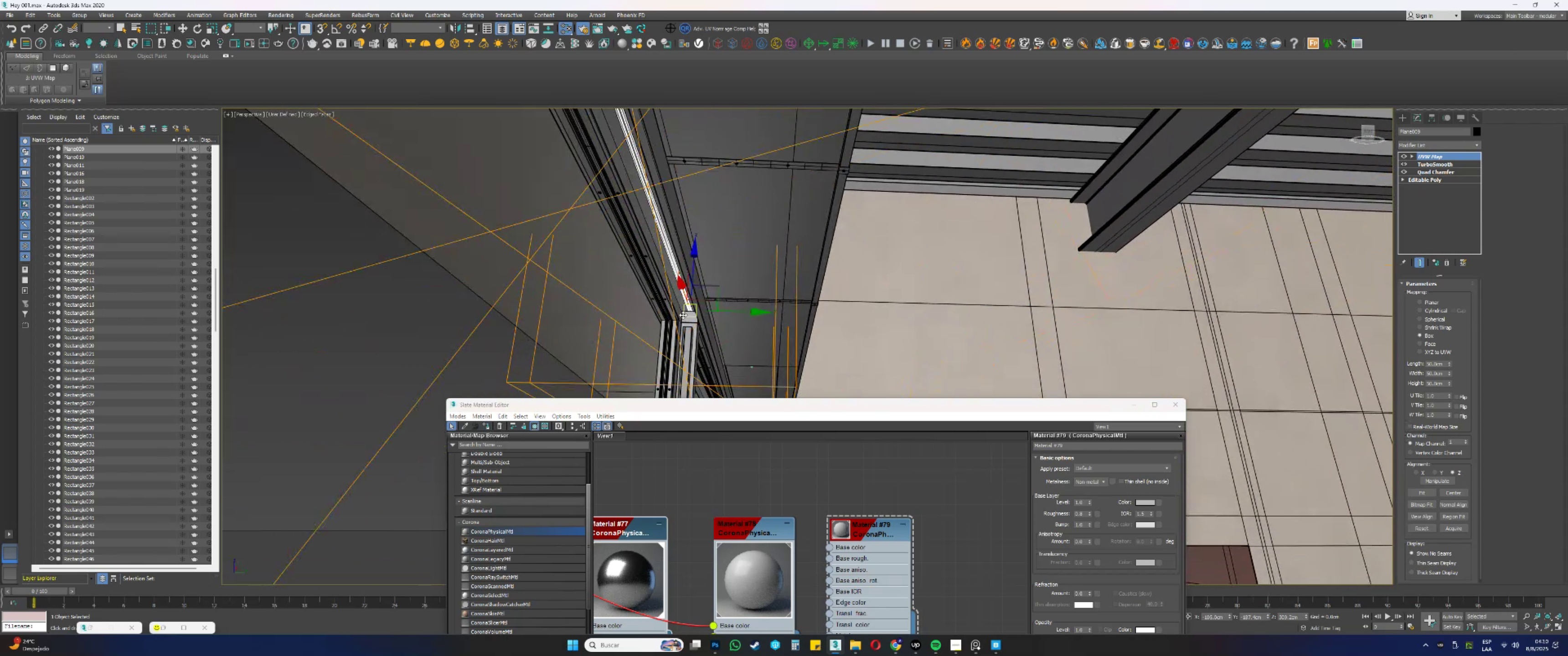 
scroll: coordinate [656, 239], scroll_direction: up, amount: 3.0
 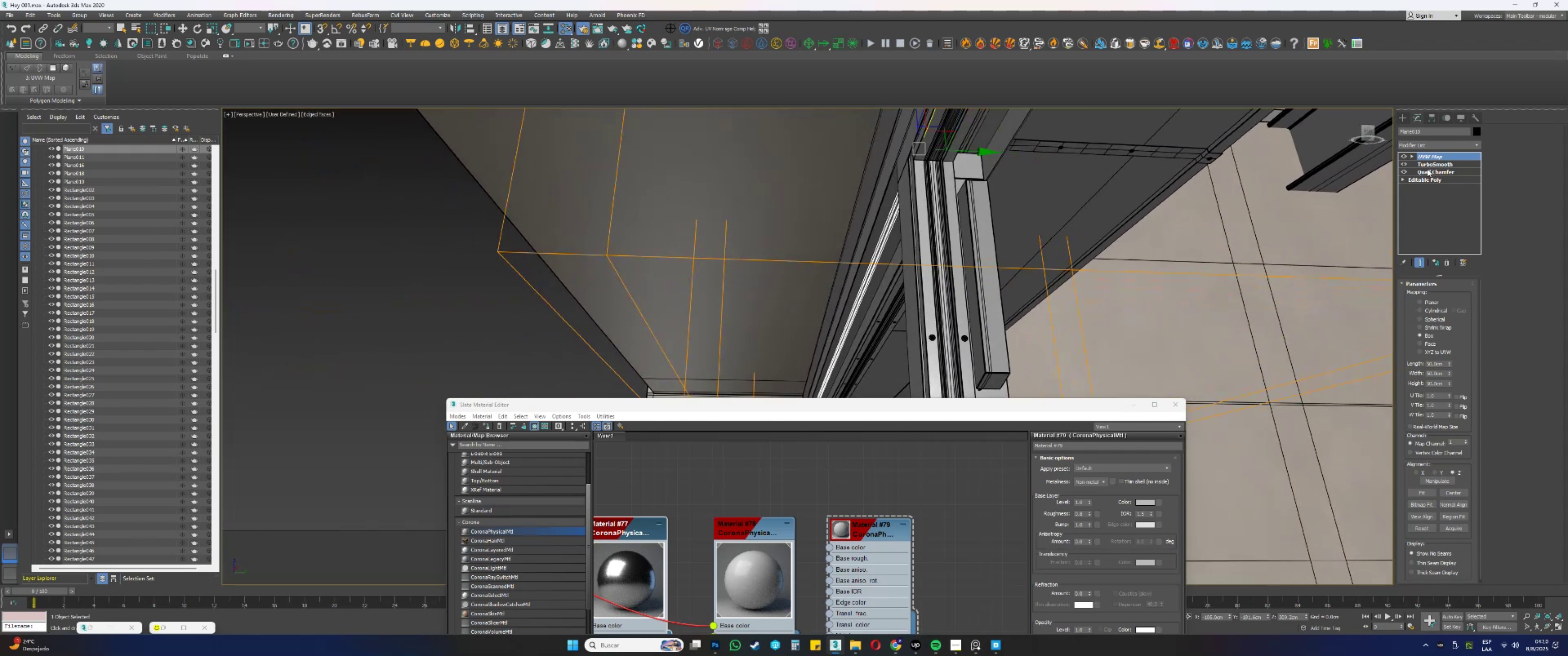 
wait(5.85)
 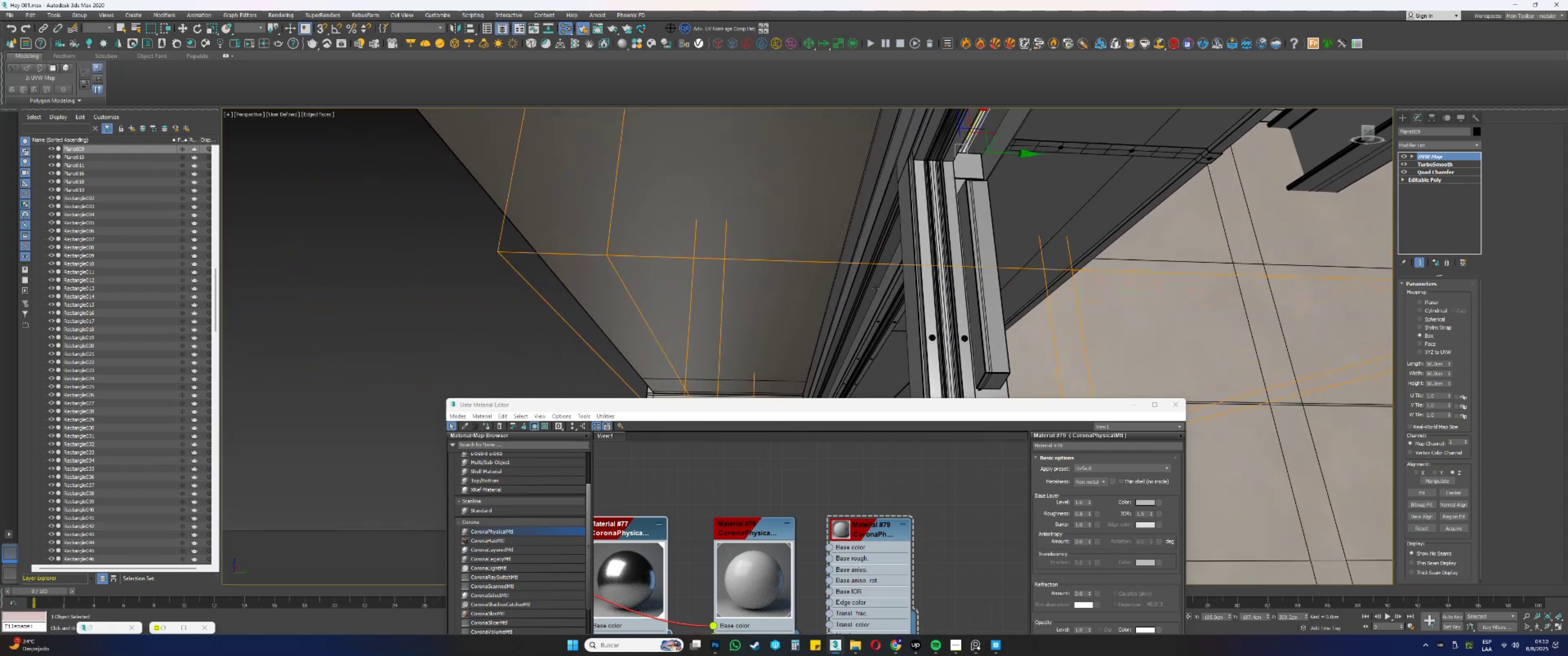 
left_click([486, 427])
 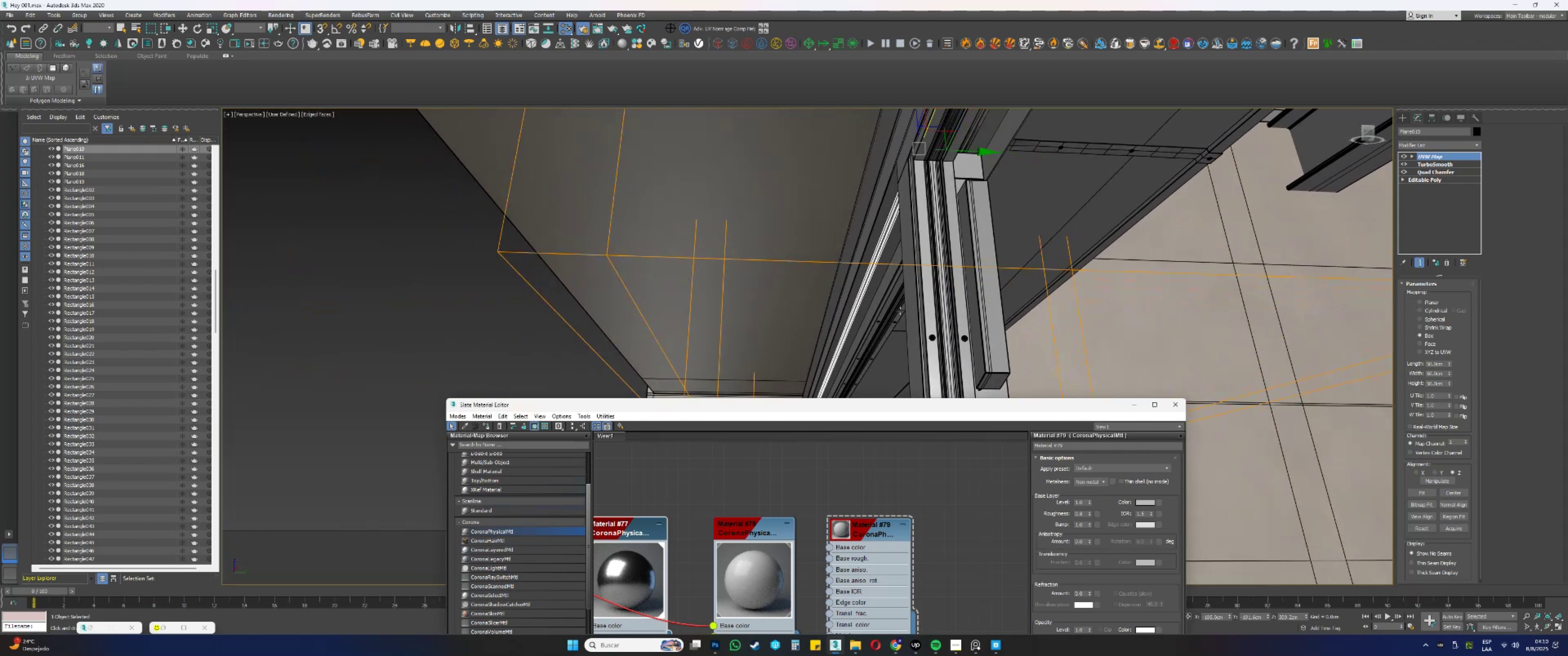 
hold_key(key=AltLeft, duration=1.53)
 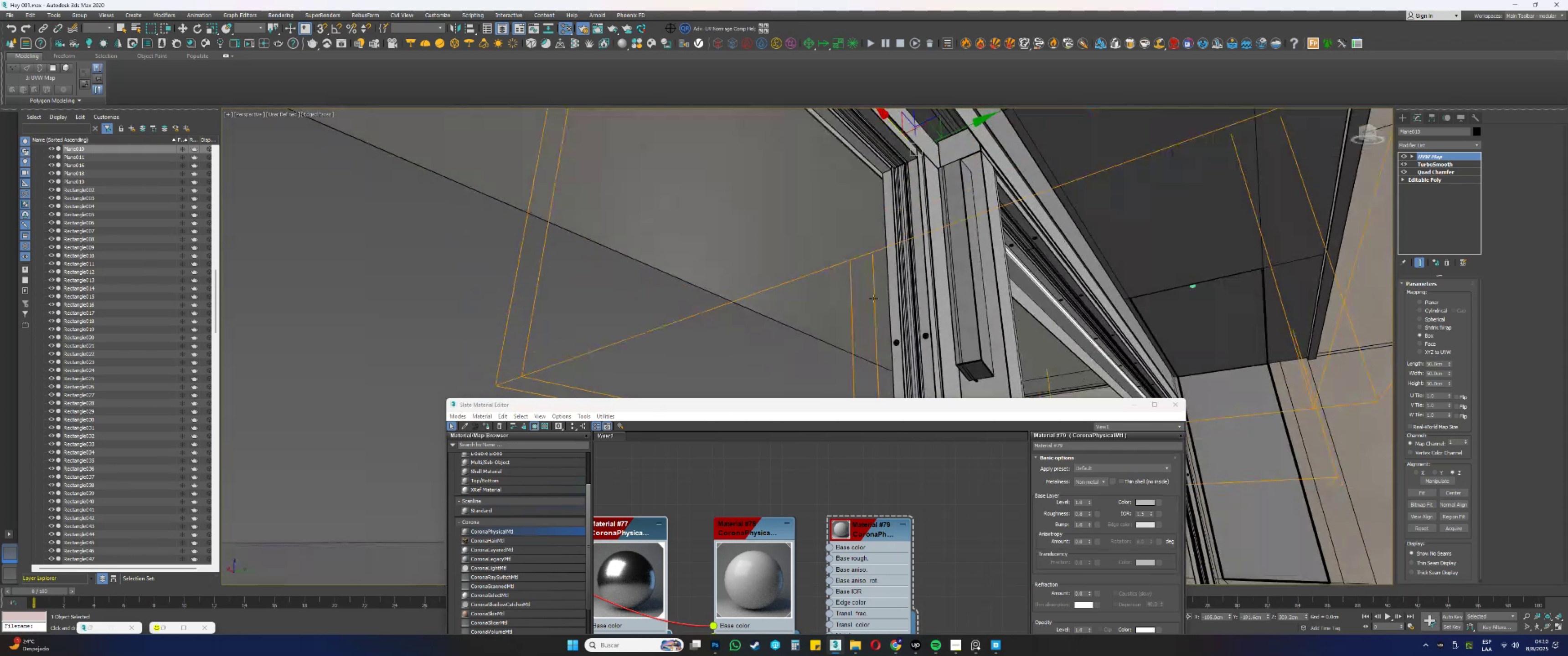 
key(Alt+AltLeft)
 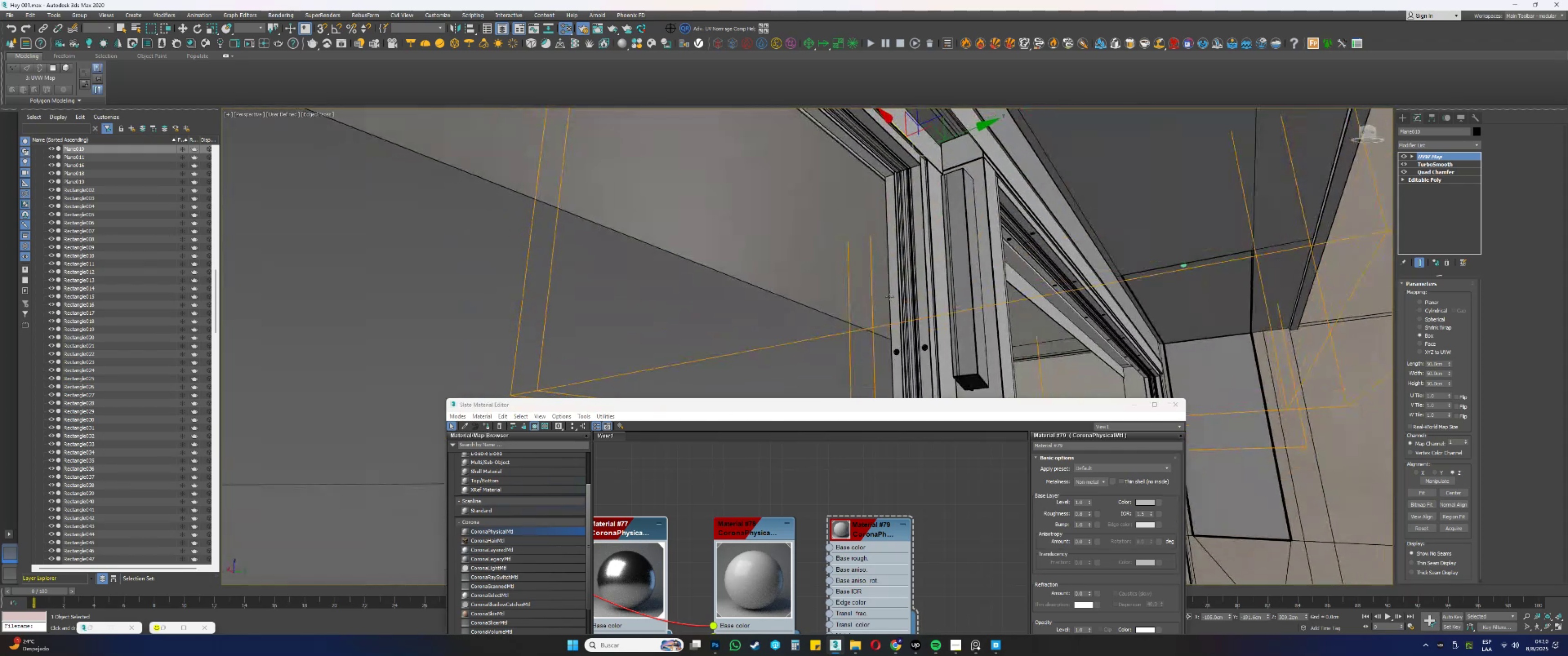 
scroll: coordinate [935, 265], scroll_direction: down, amount: 2.0
 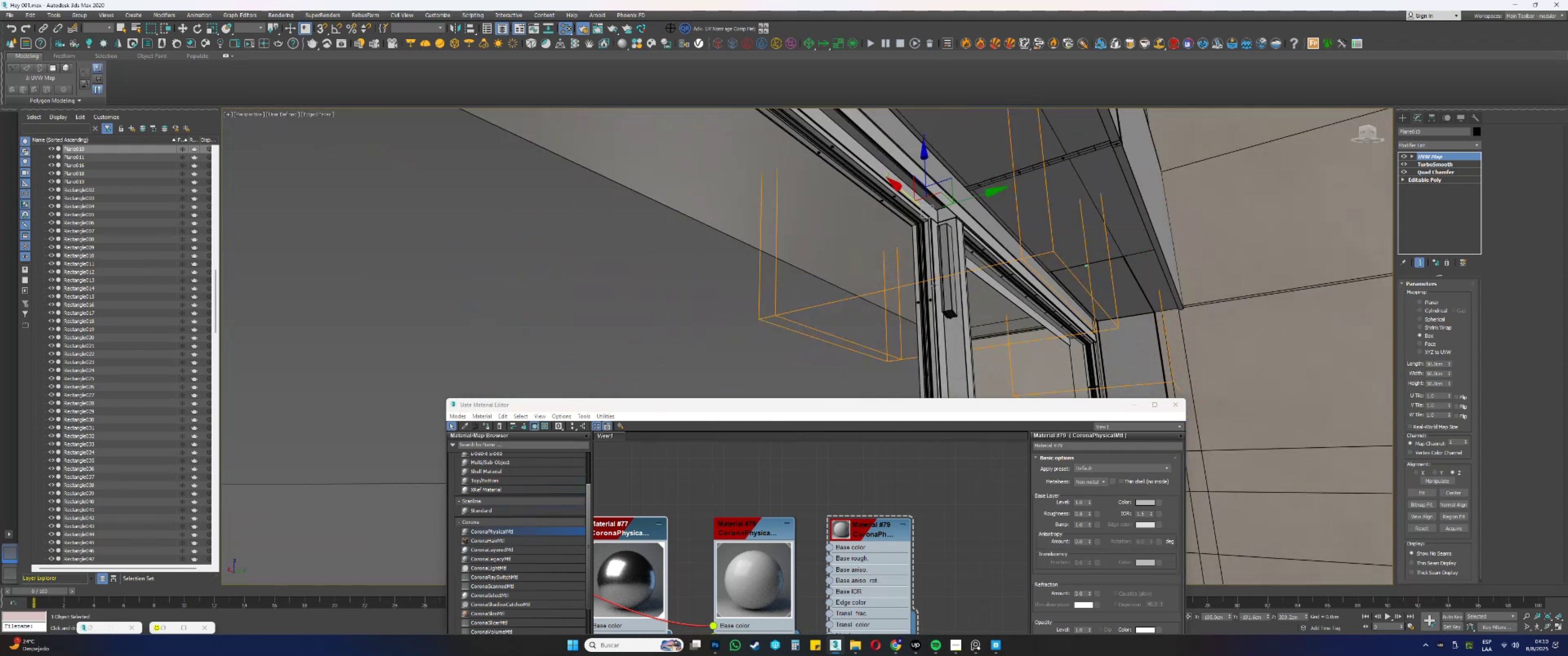 
hold_key(key=AltLeft, duration=0.66)
 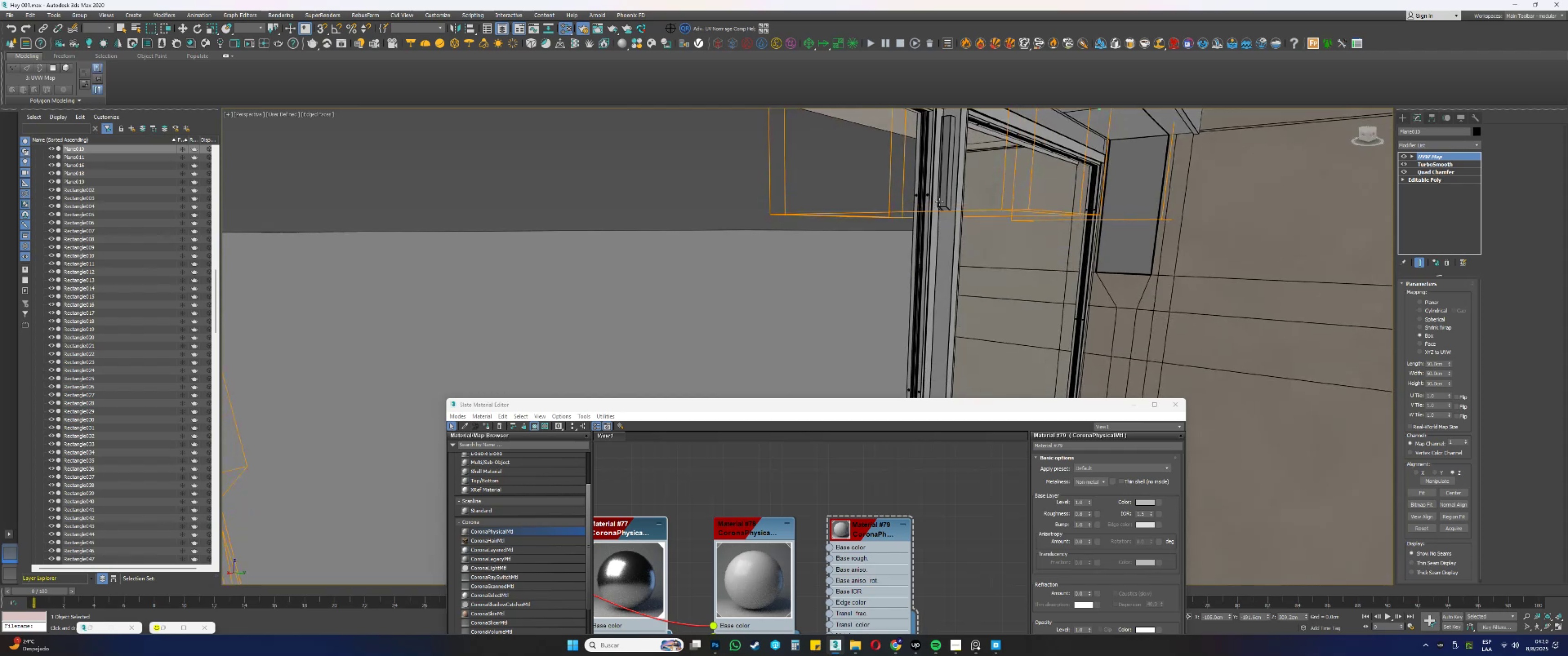 
left_click([945, 189])
 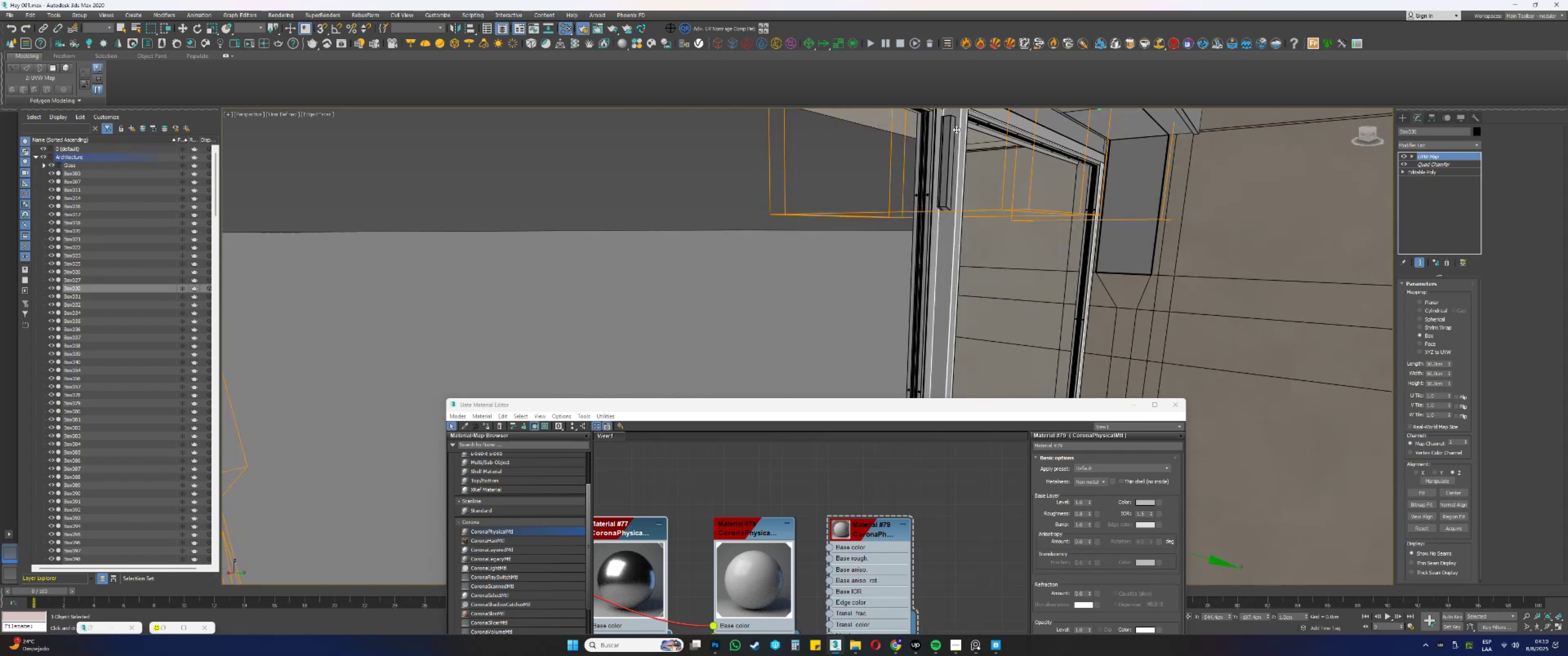 
left_click([950, 126])
 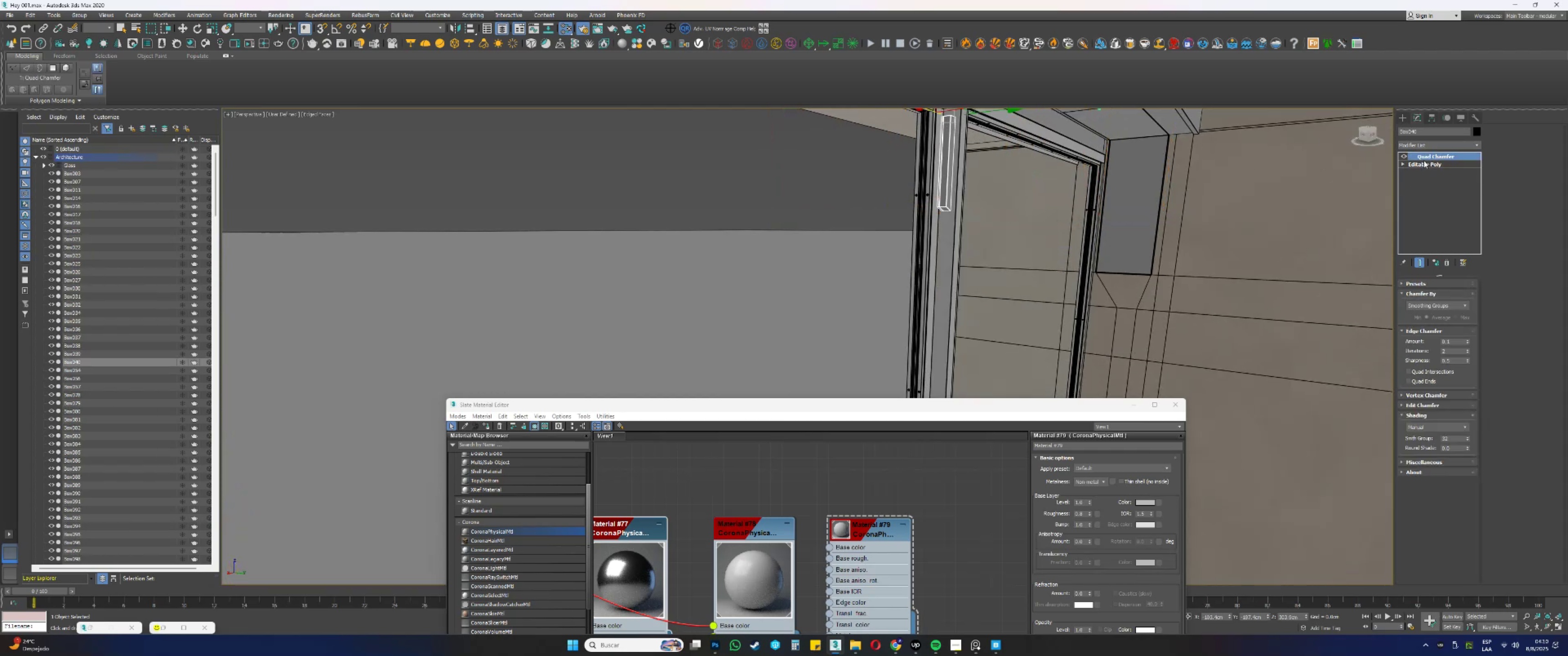 
right_click([1422, 158])
 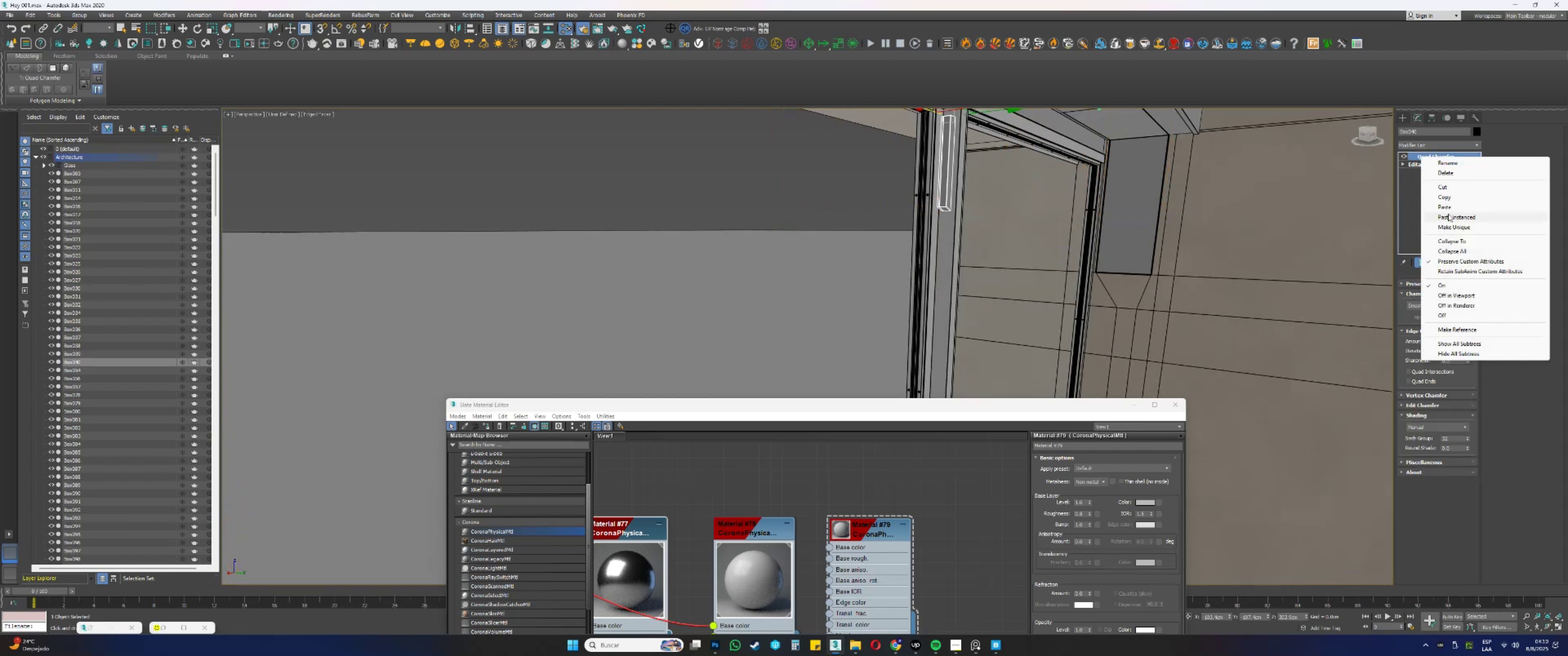 
left_click([1449, 215])
 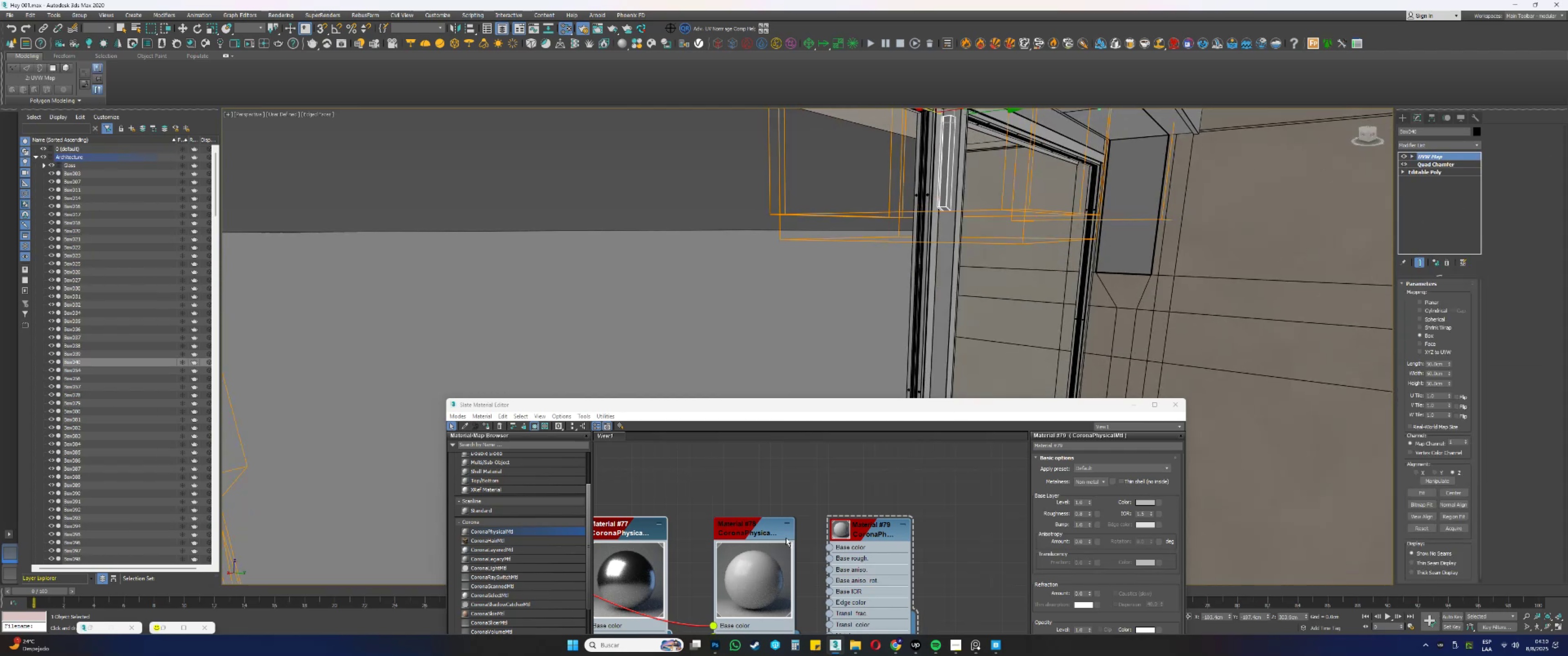 
left_click([782, 541])
 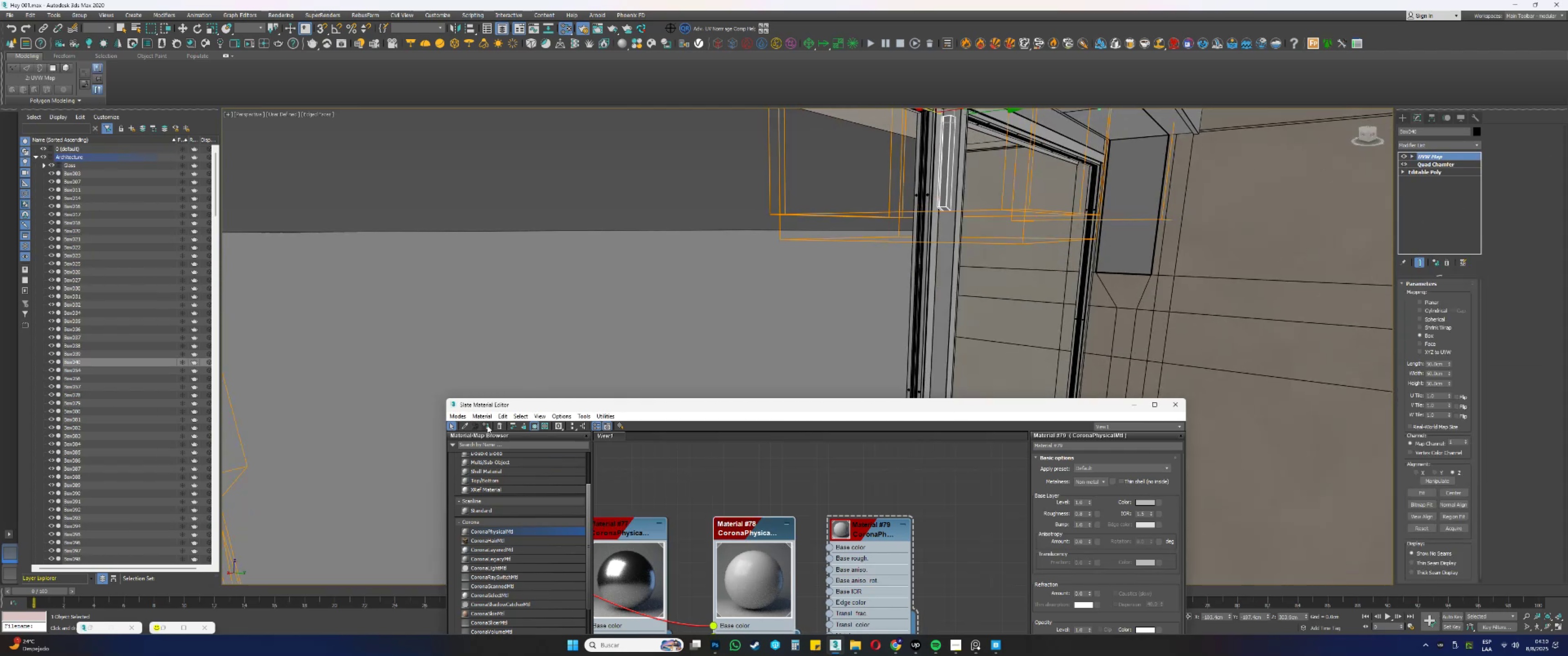 
left_click([488, 425])
 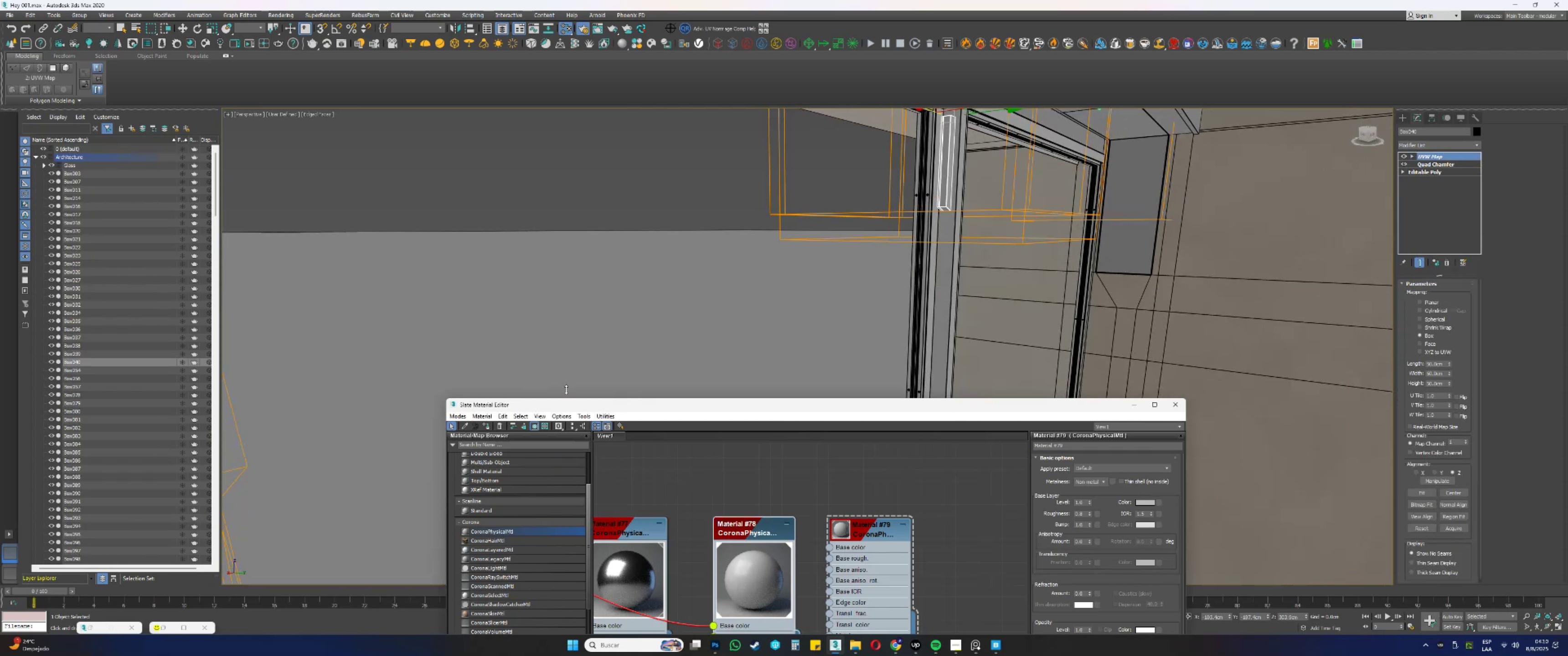 
hold_key(key=AltLeft, duration=0.44)
 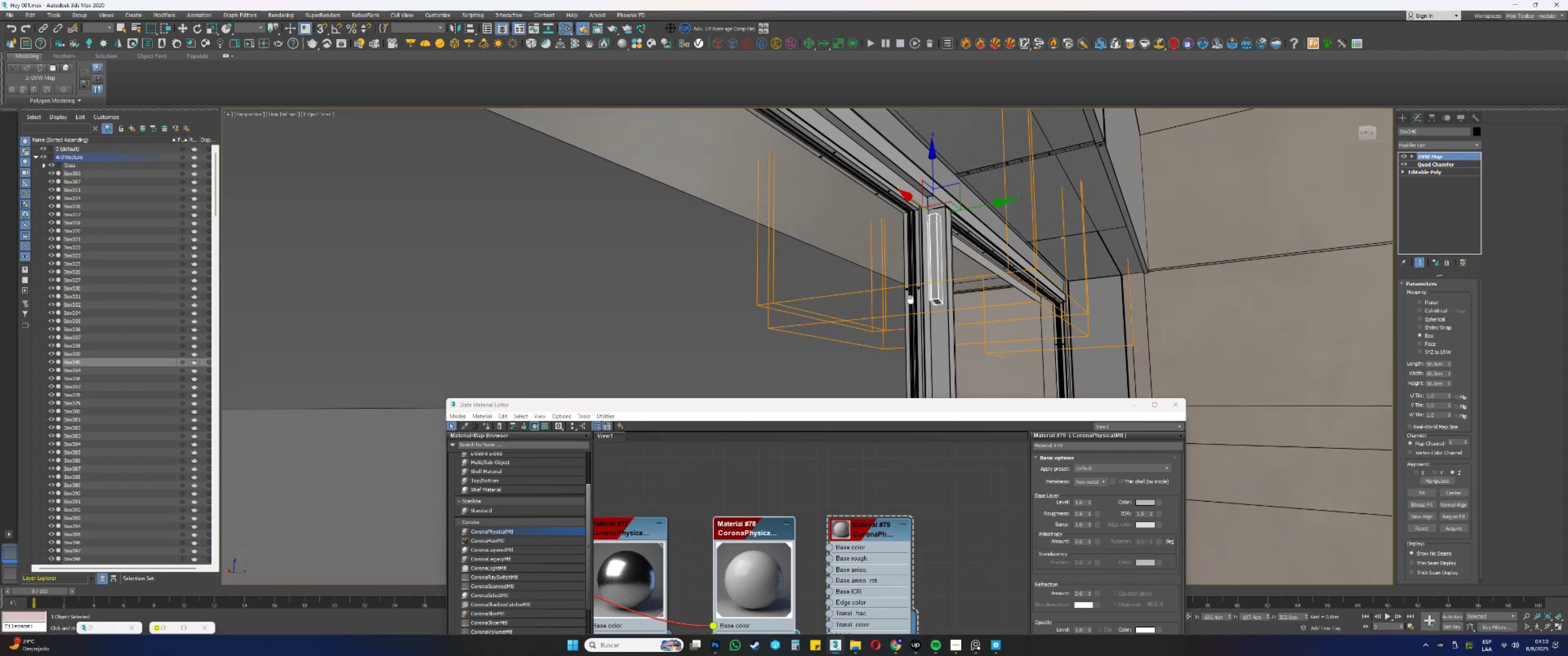 
key(Alt+AltLeft)
 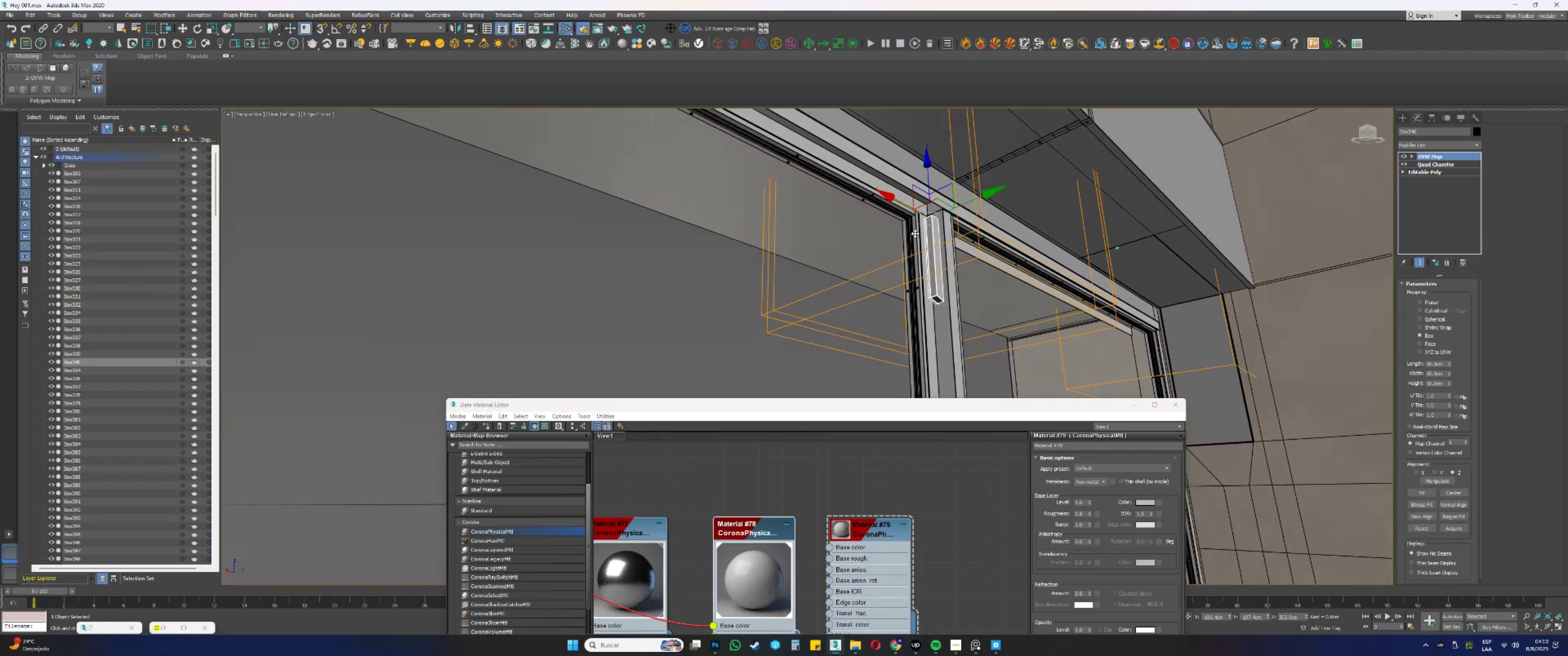 
scroll: coordinate [916, 208], scroll_direction: up, amount: 3.0
 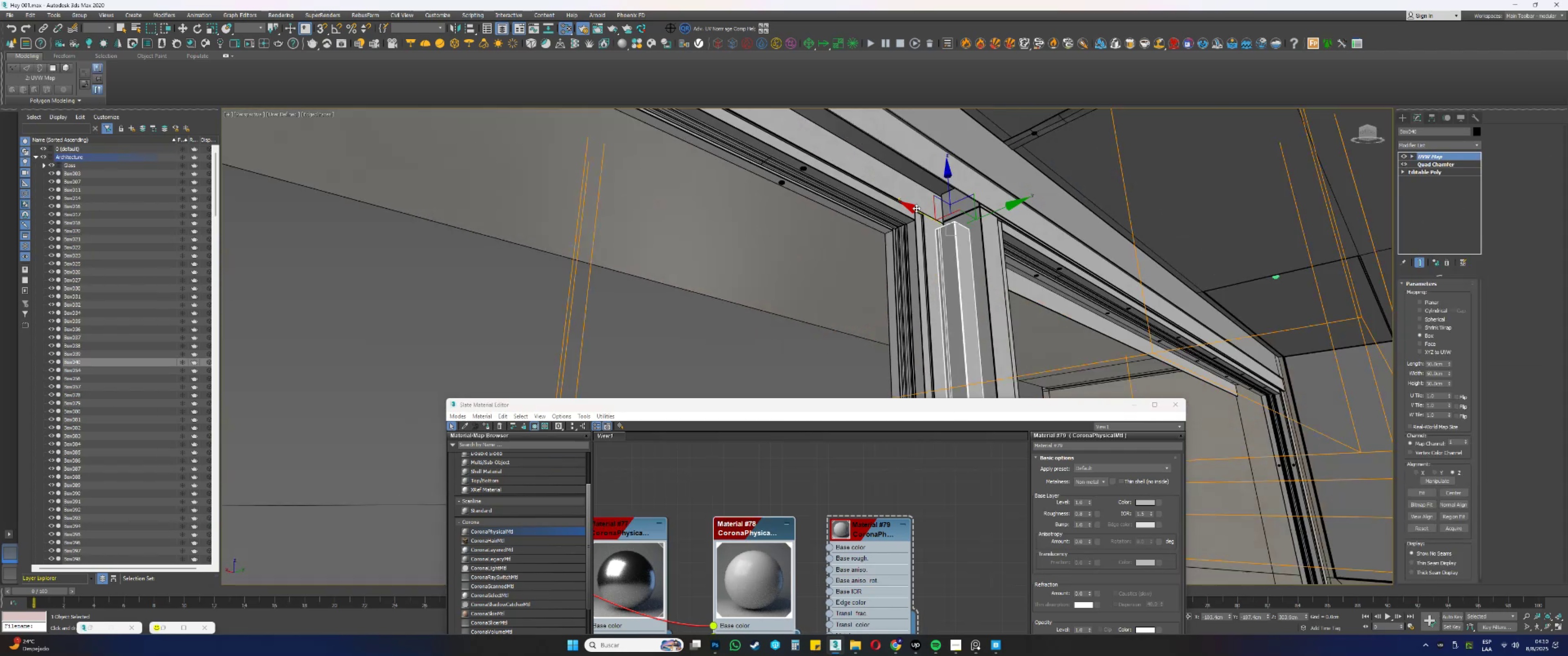 
key(F4)
 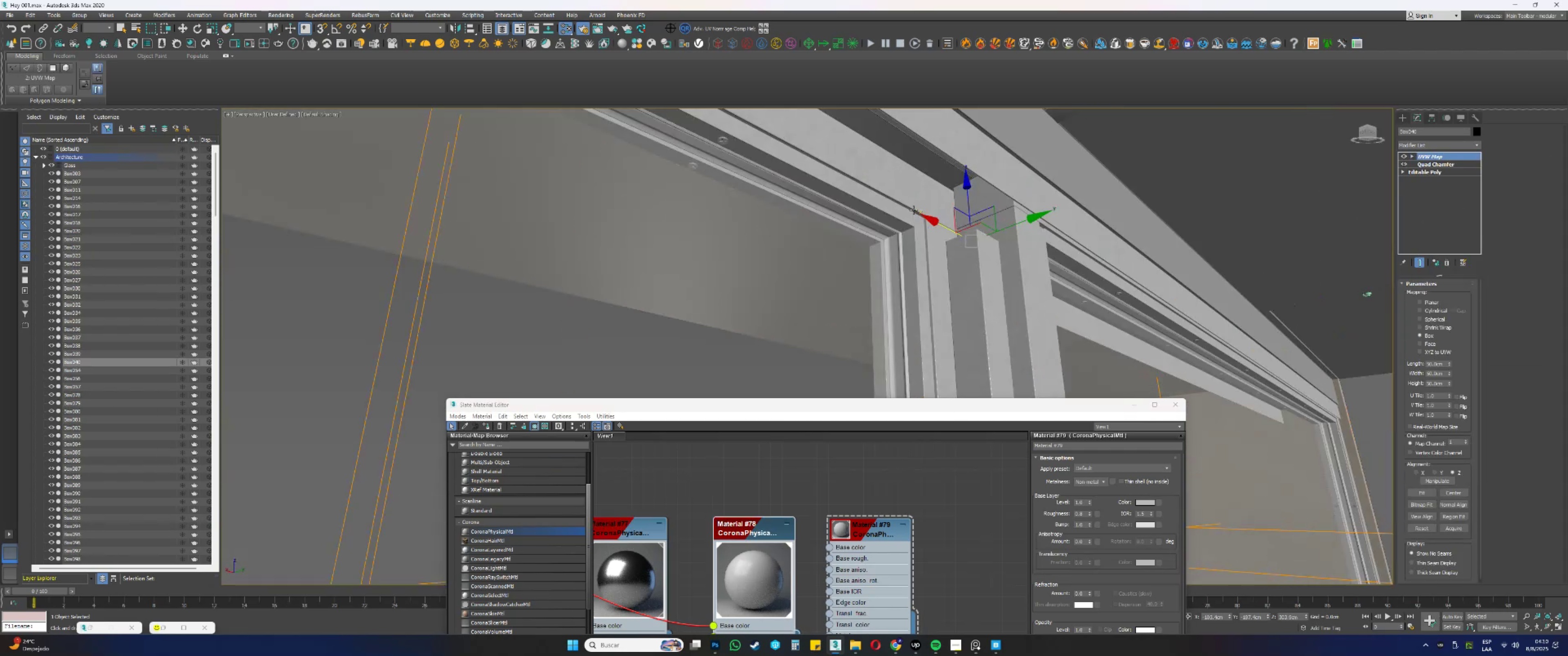 
hold_key(key=AltLeft, duration=0.5)
 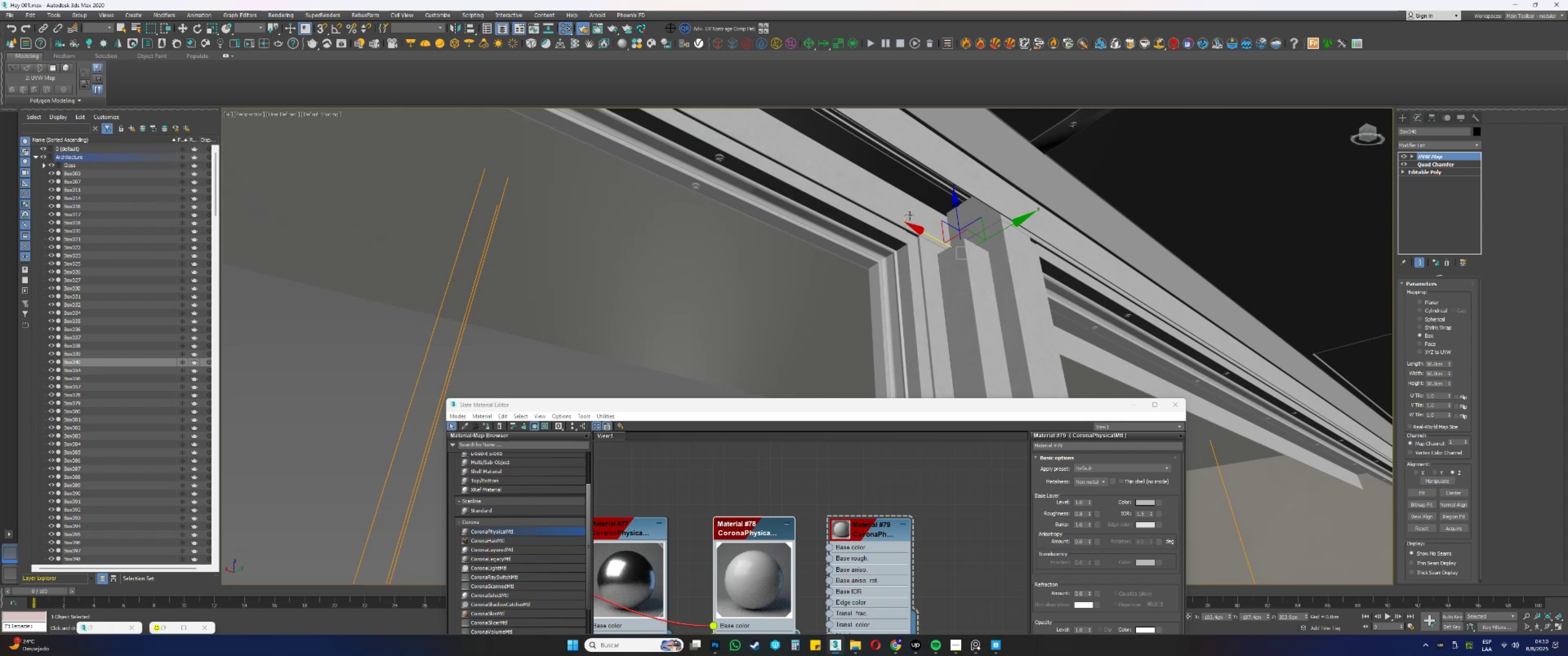 
hold_key(key=AltLeft, duration=0.47)
 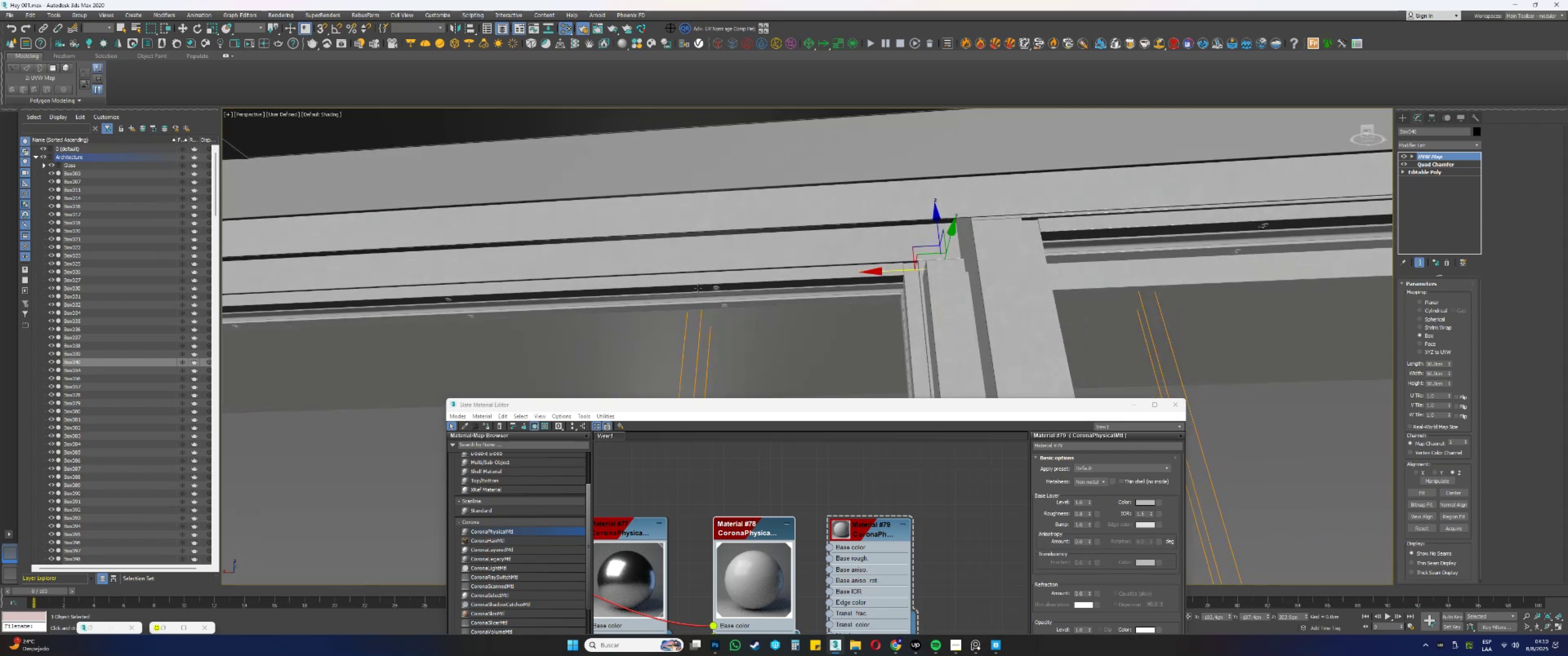 
hold_key(key=AltLeft, duration=0.33)
 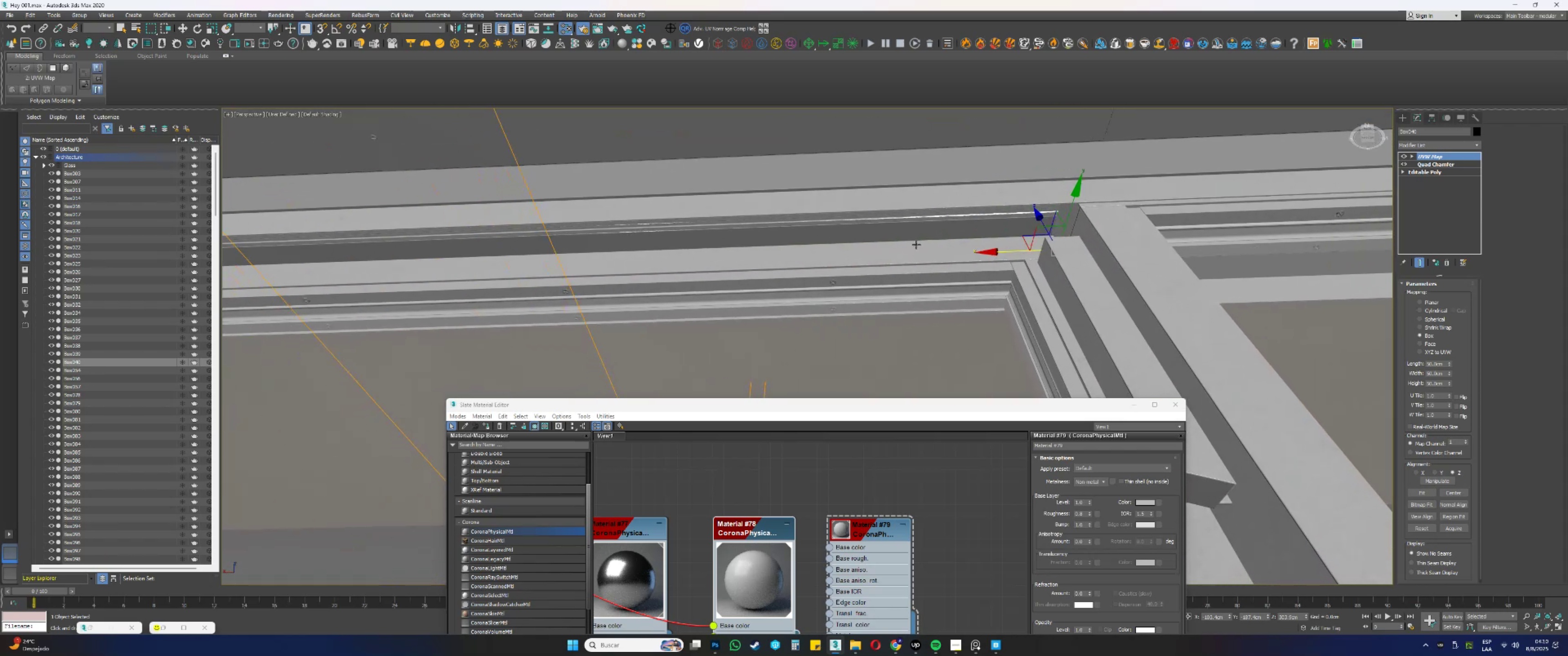 
scroll: coordinate [836, 279], scroll_direction: up, amount: 3.0
 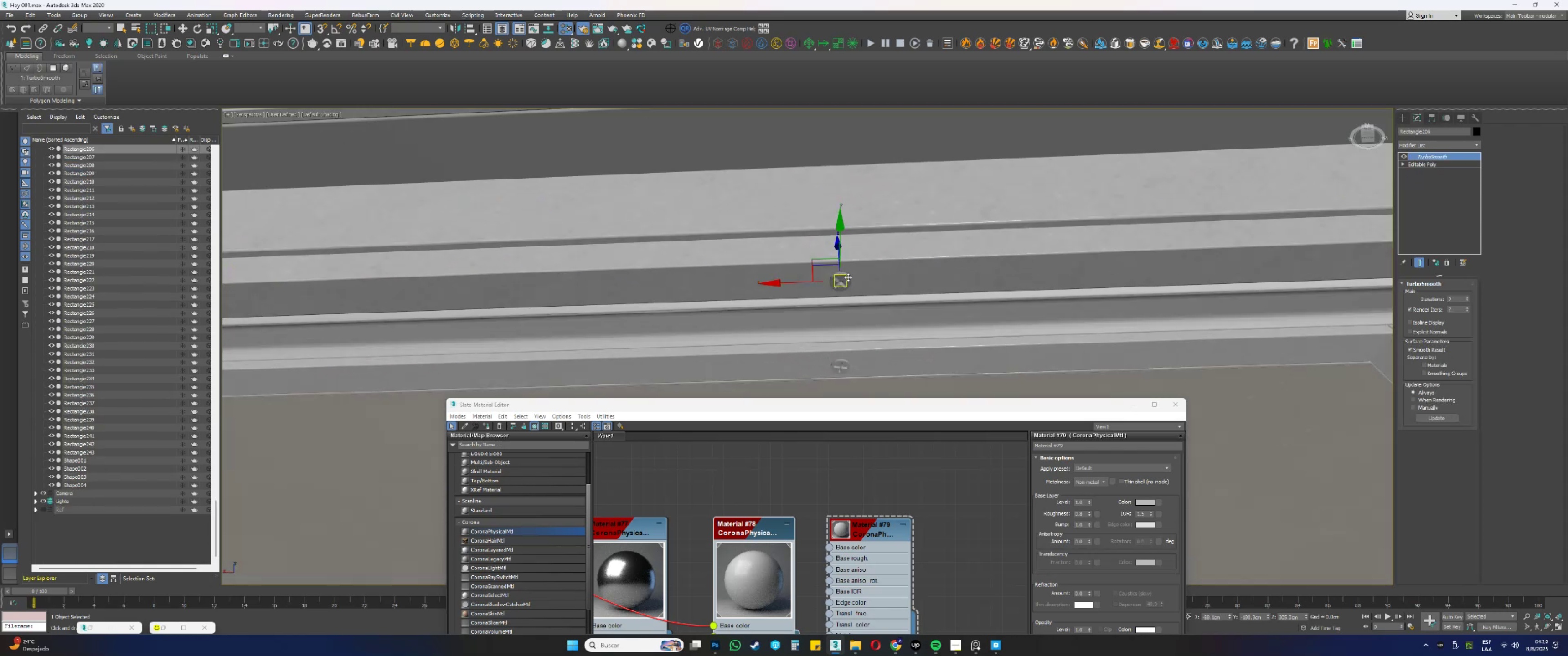 
key(F4)
 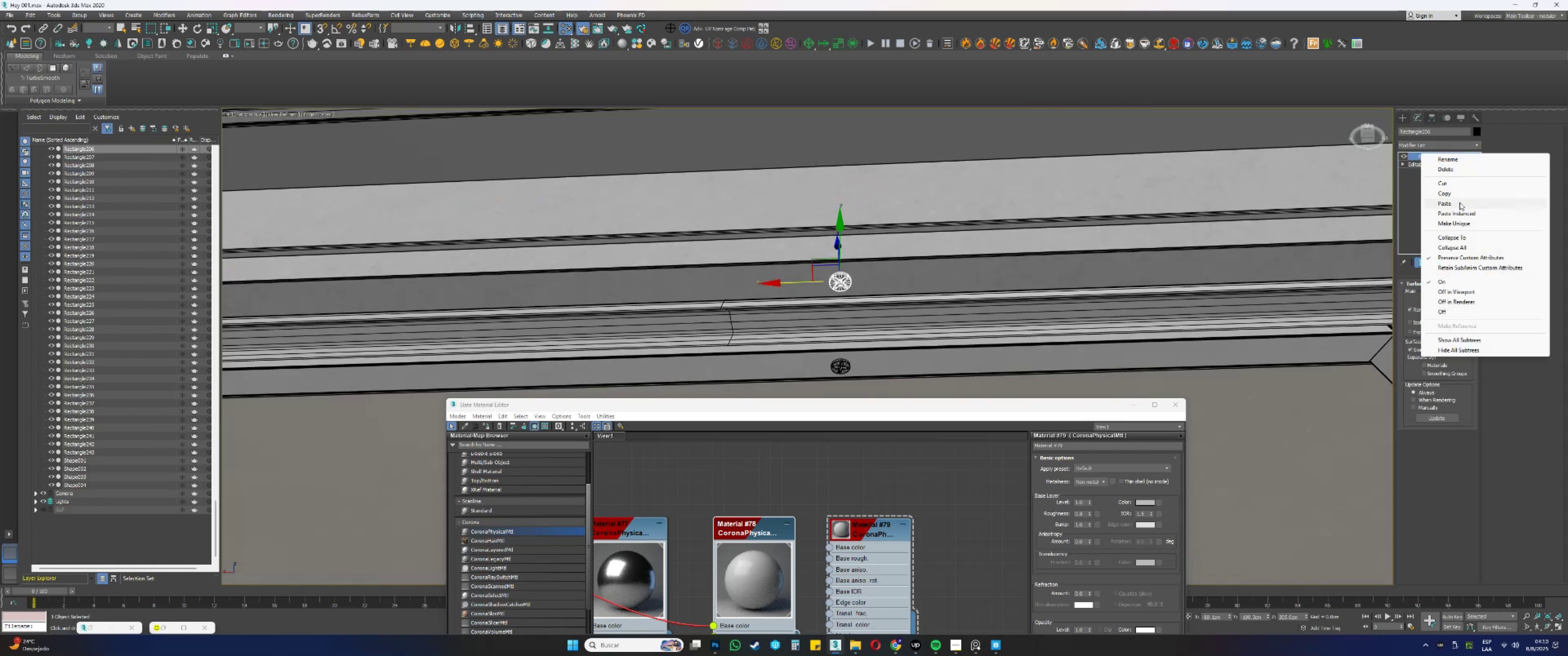 
left_click([1453, 213])
 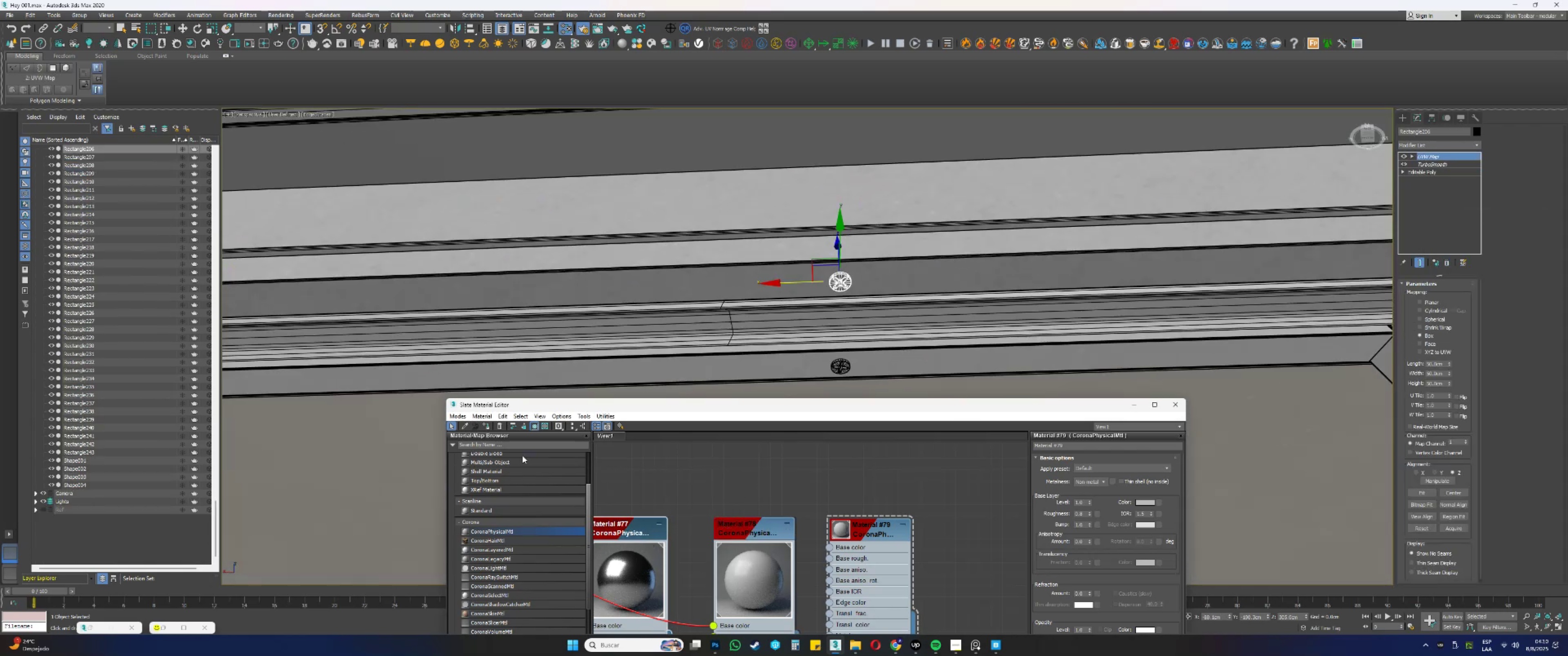 
left_click([486, 424])
 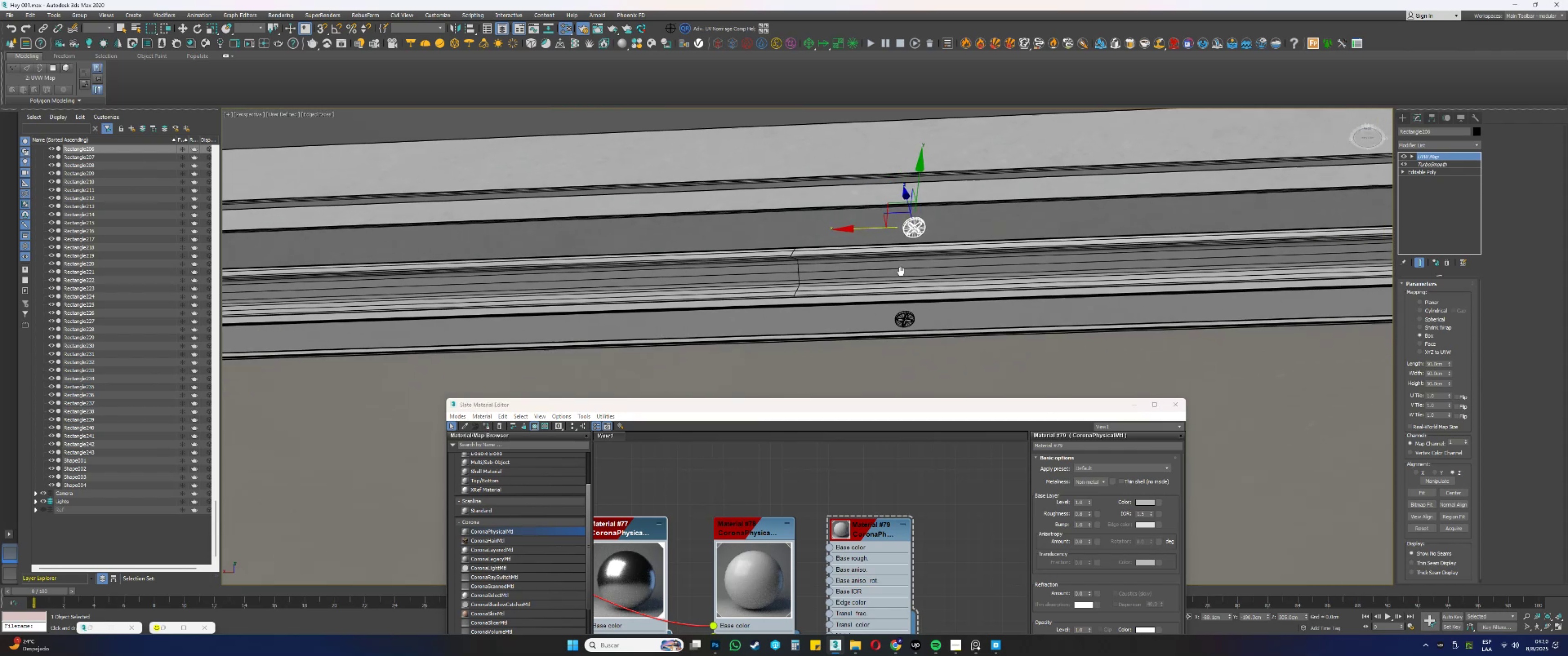 
key(F3)
 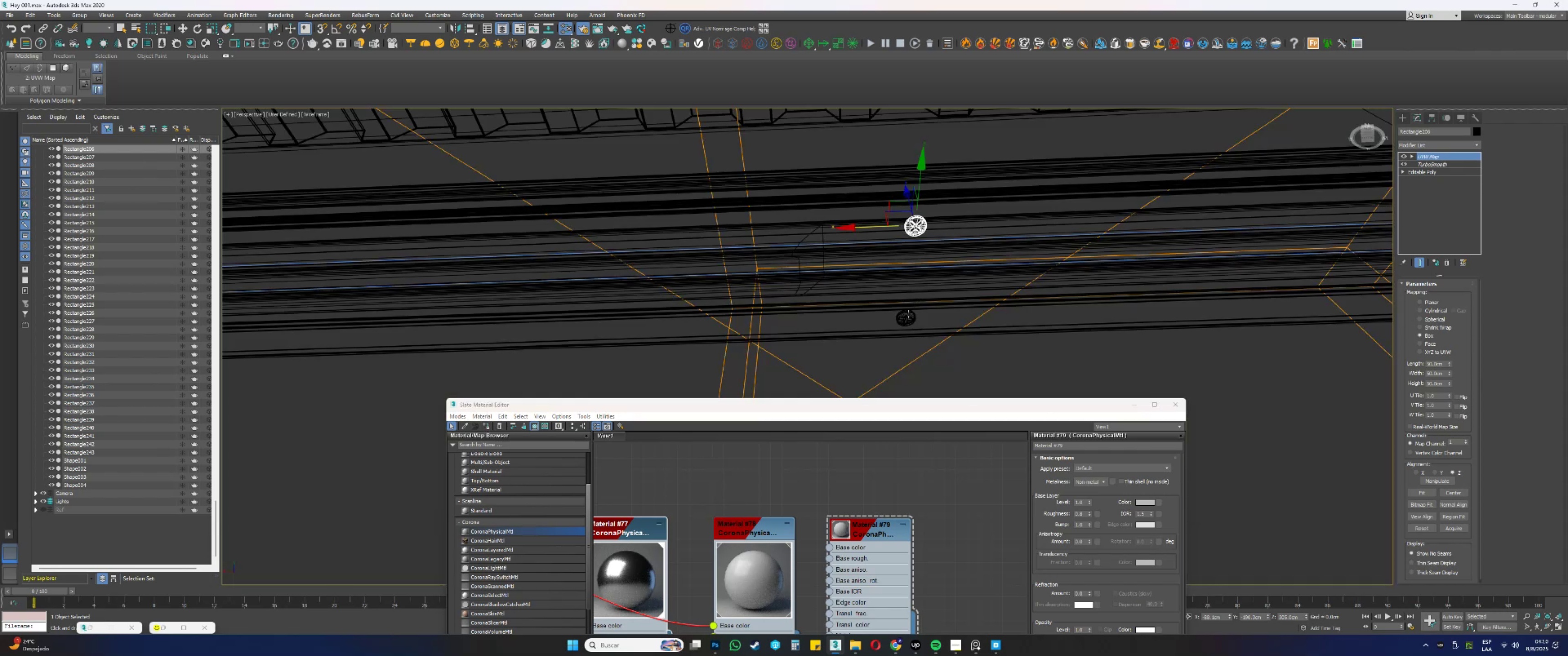 
left_click([908, 314])
 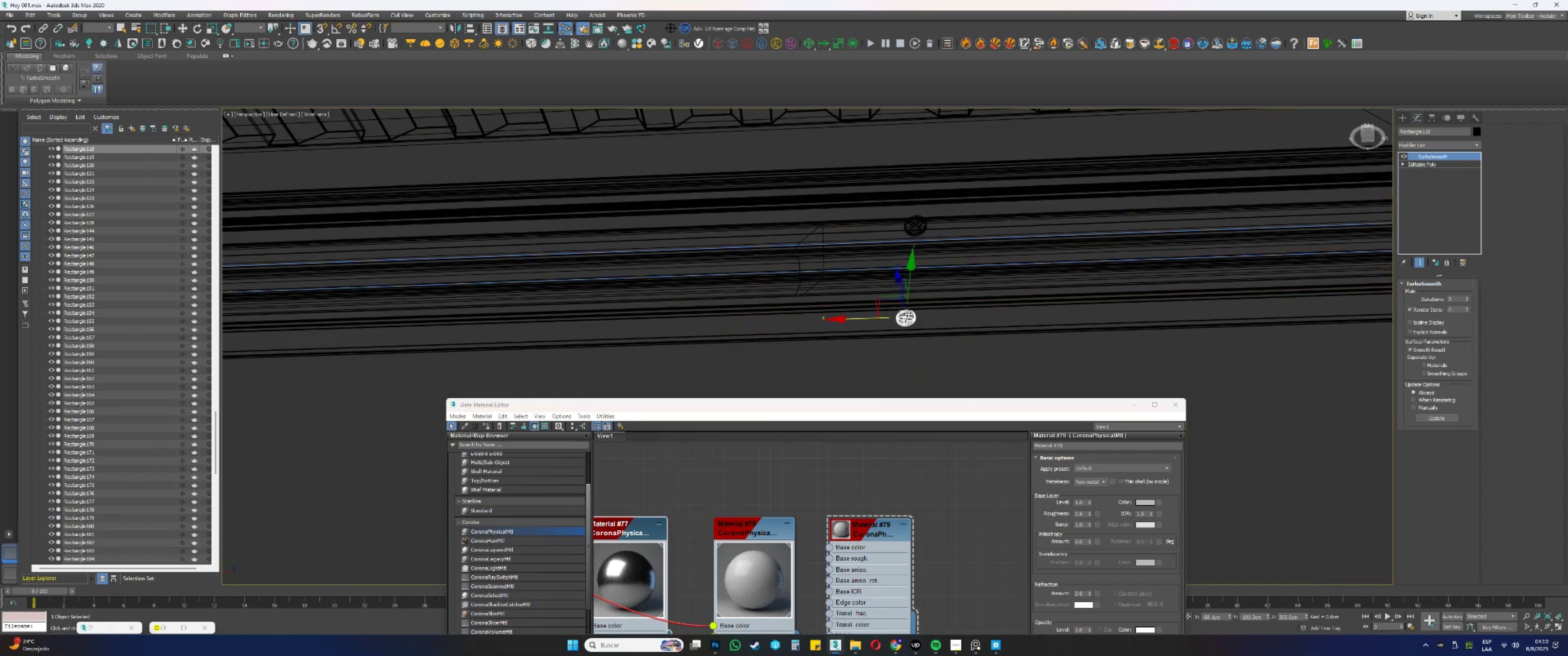 
key(F3)
 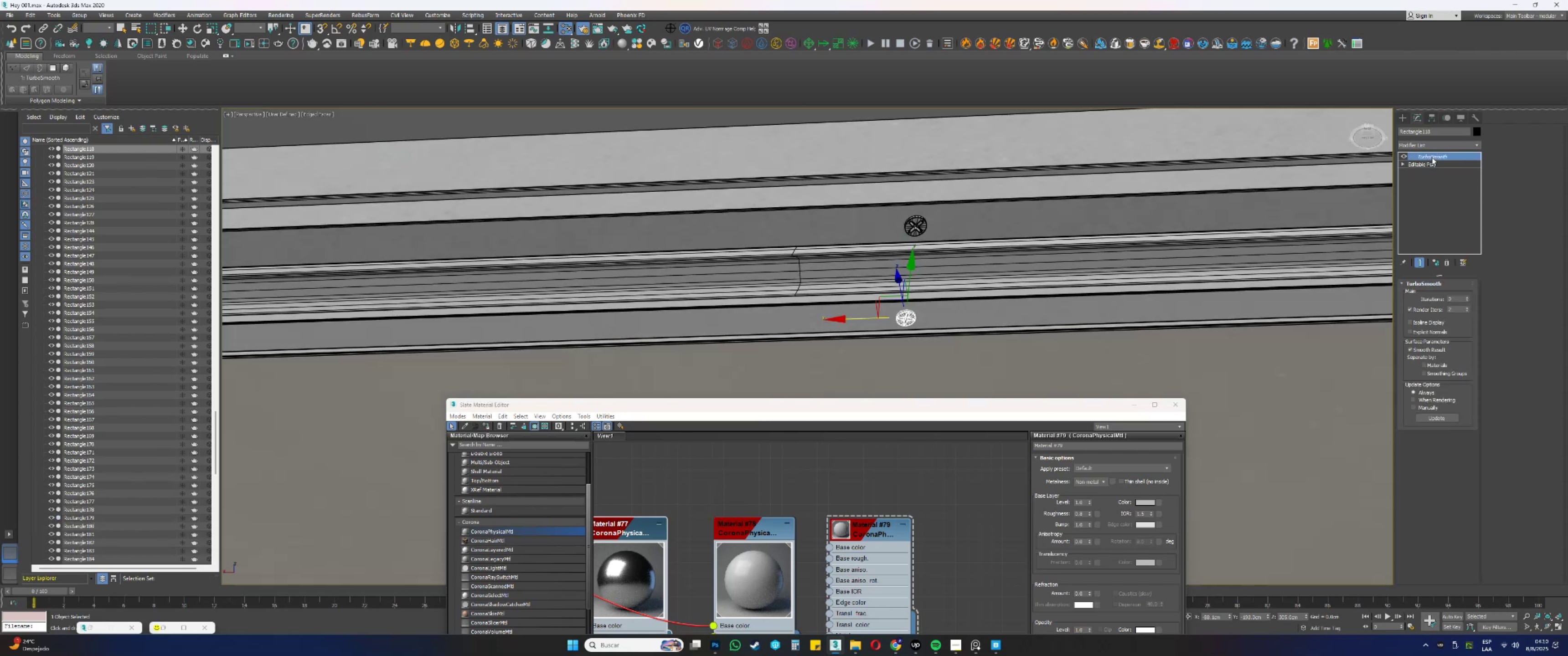 
right_click([1428, 155])
 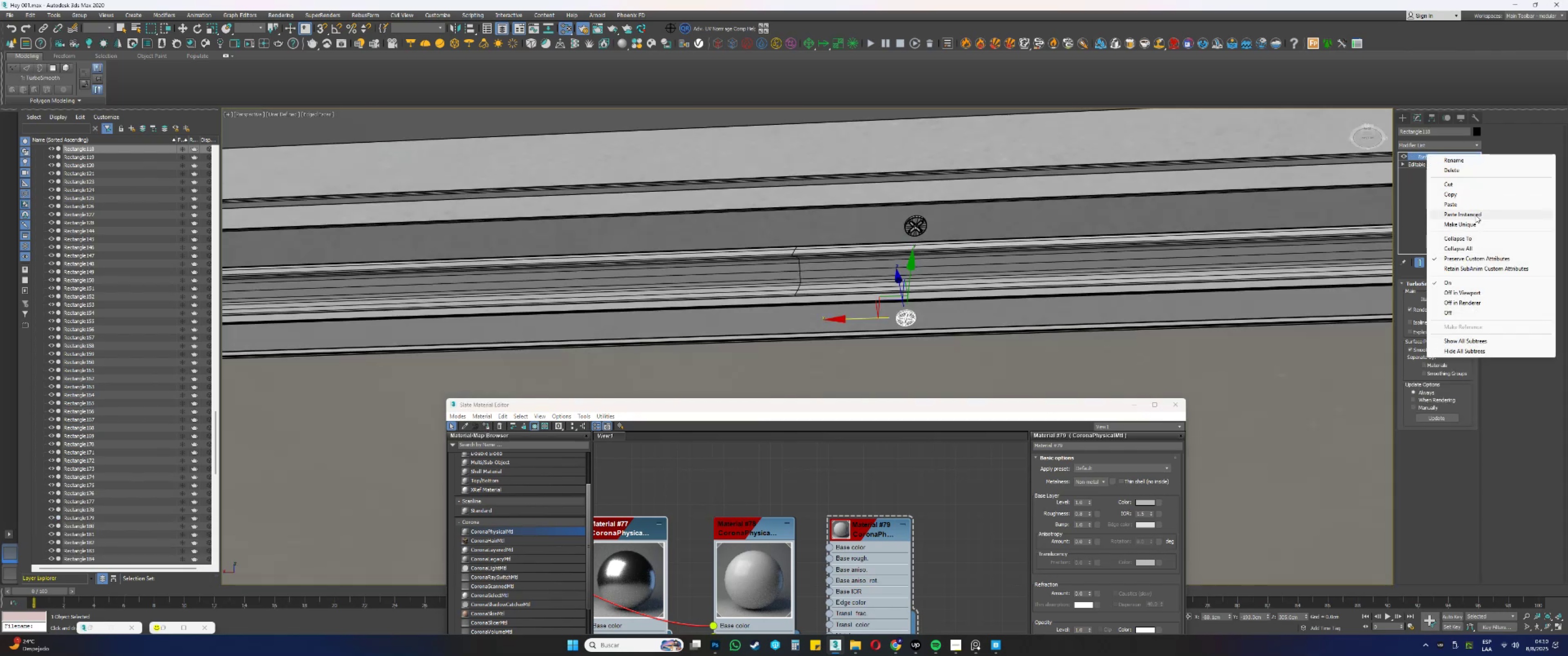 
left_click([1468, 215])
 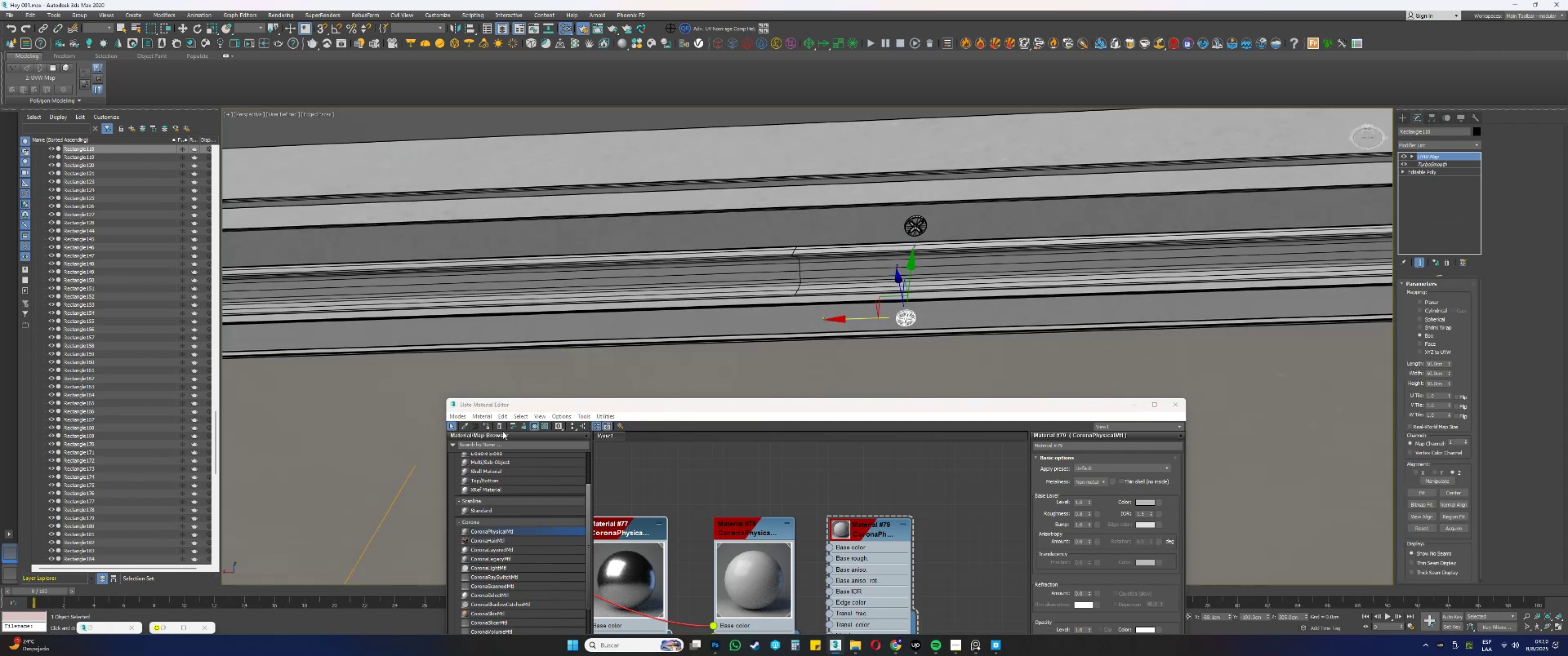 
left_click([488, 425])
 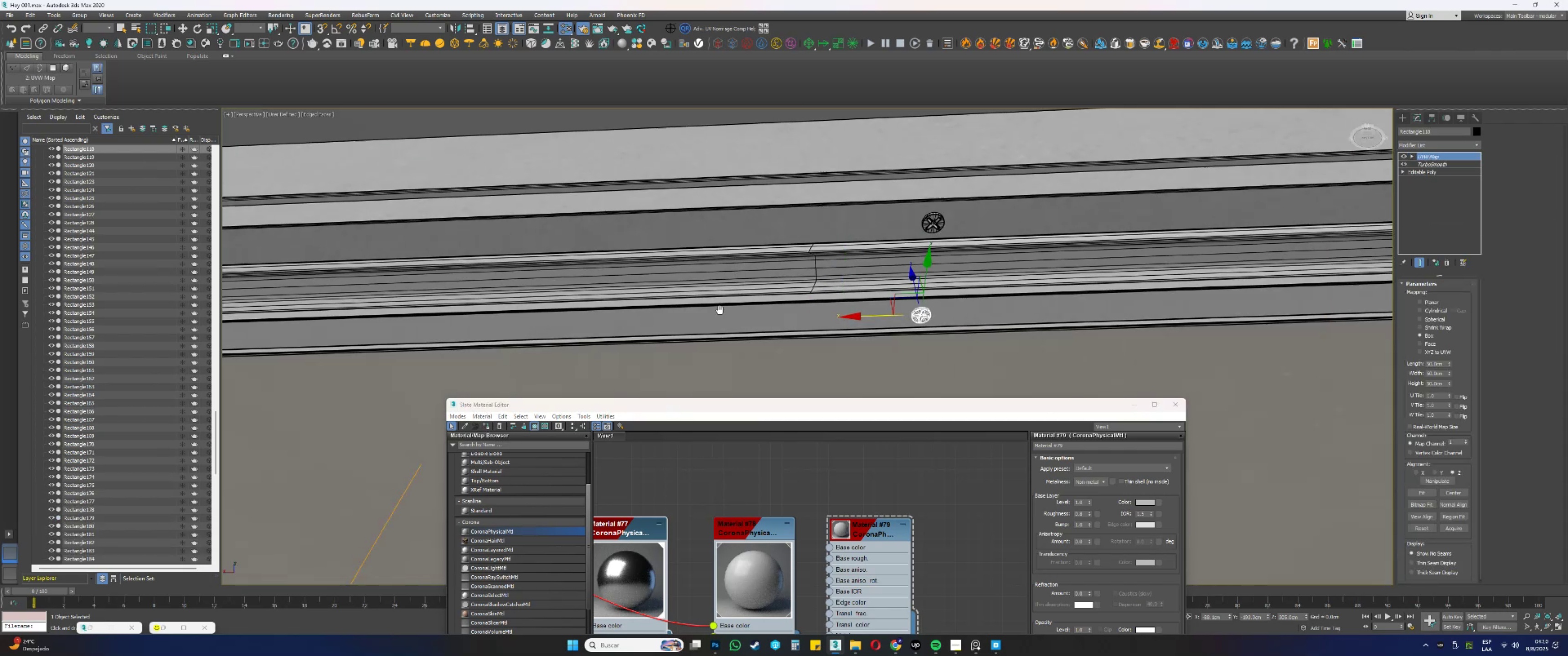 
scroll: coordinate [989, 281], scroll_direction: down, amount: 2.0
 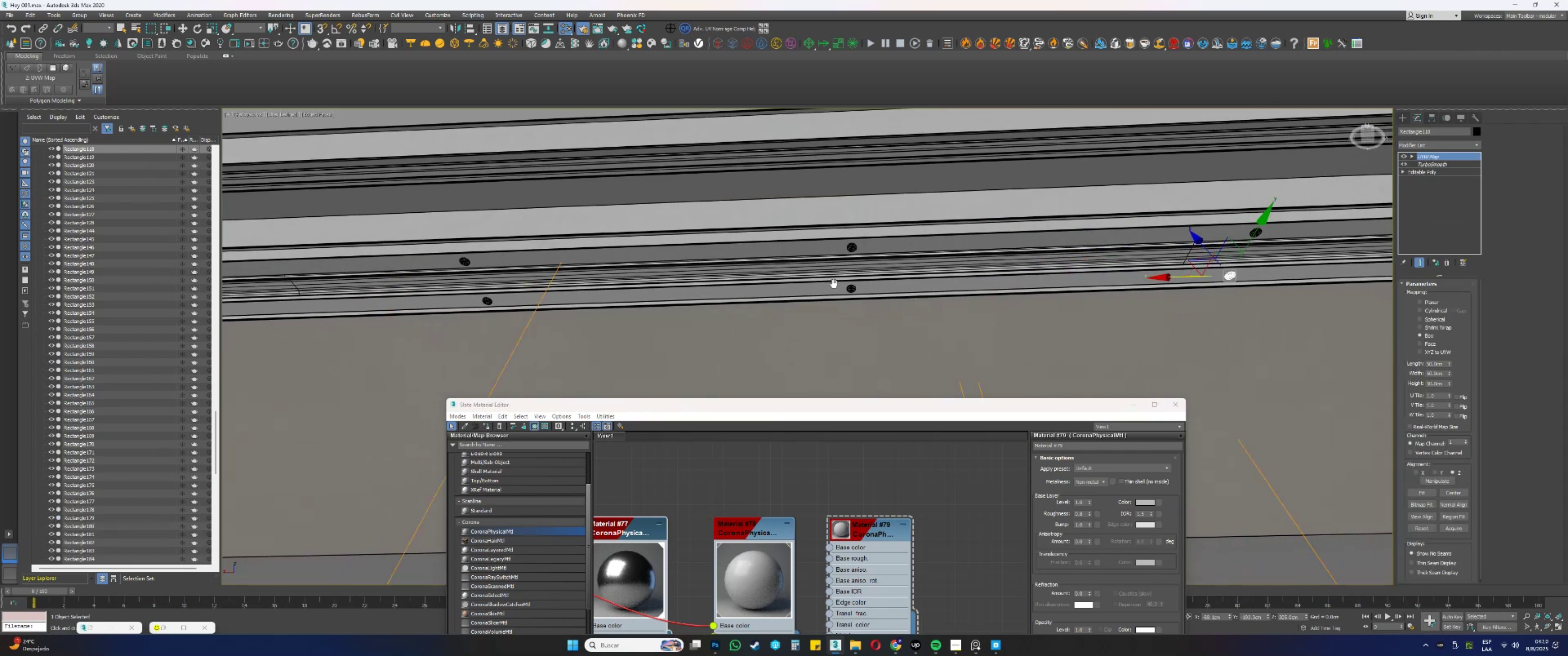 
scroll: coordinate [872, 286], scroll_direction: up, amount: 1.0
 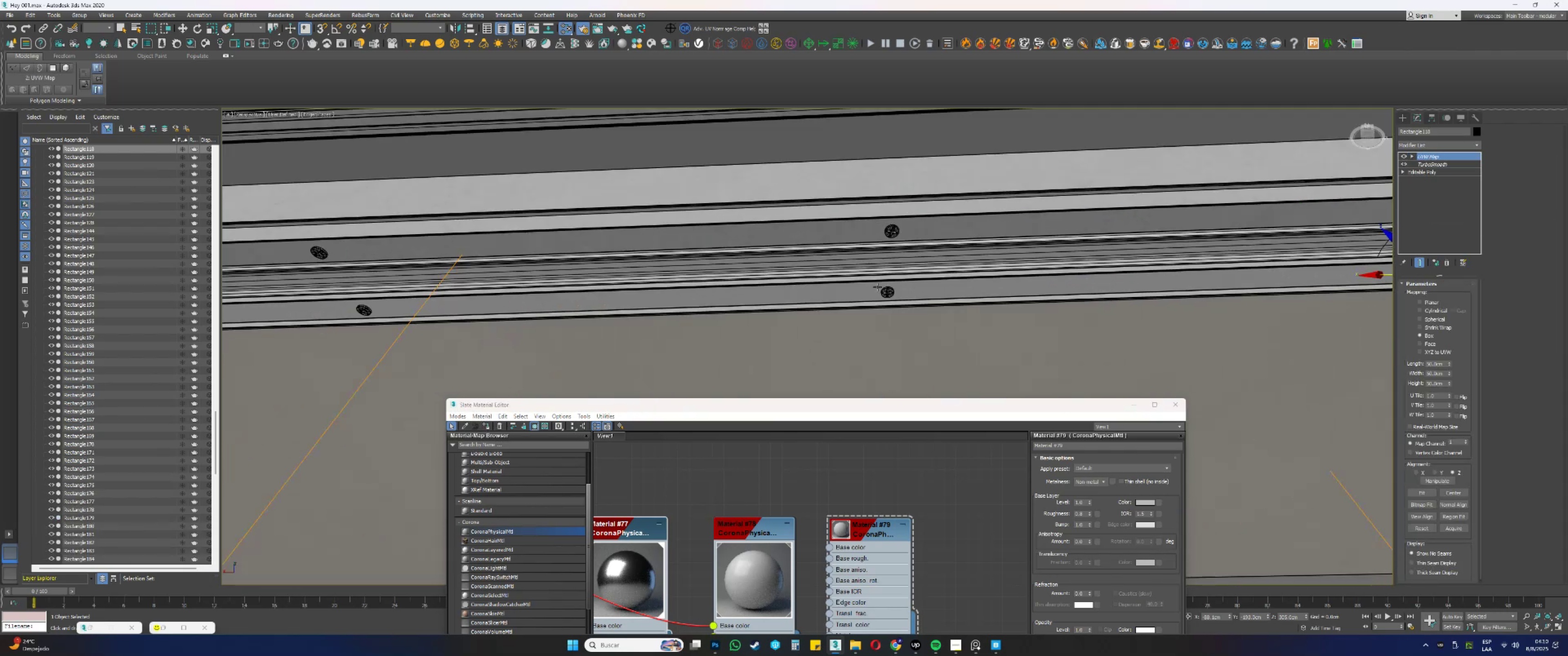 
key(F3)
 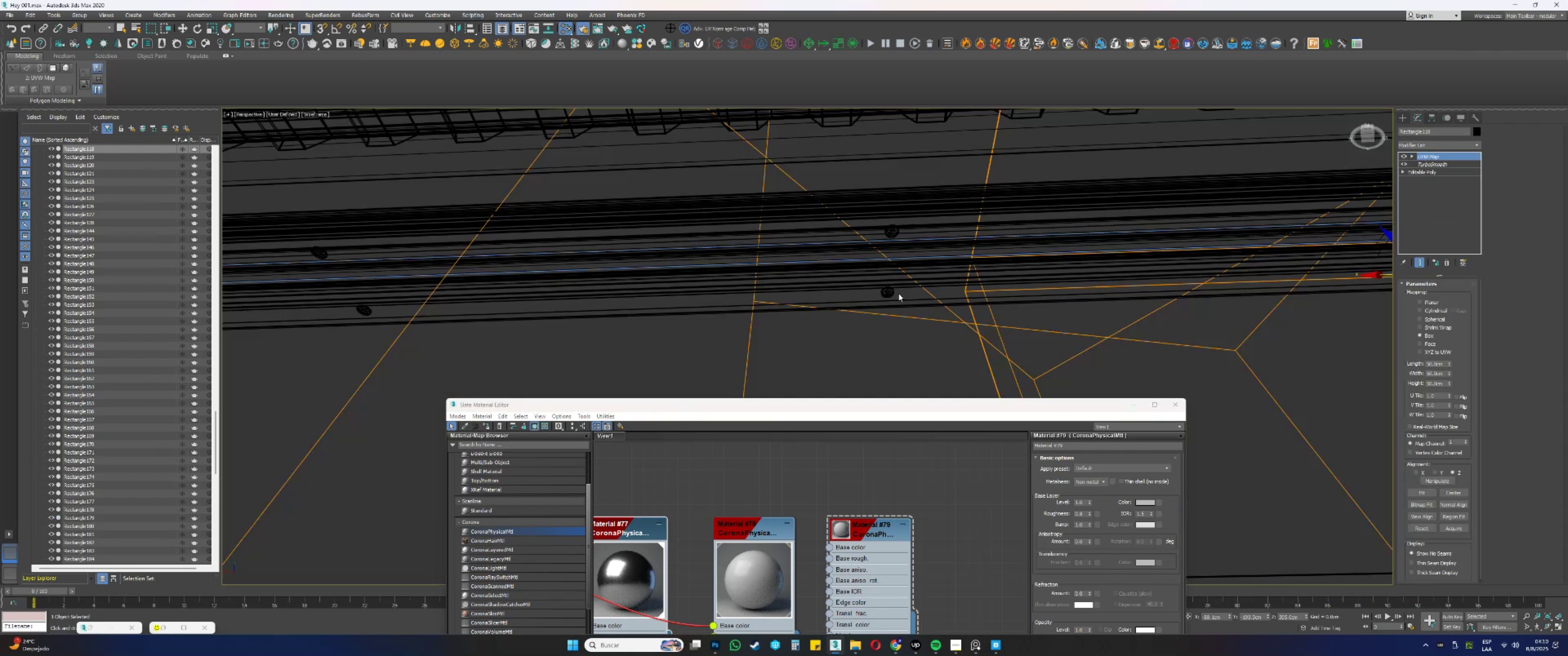 
left_click([892, 293])
 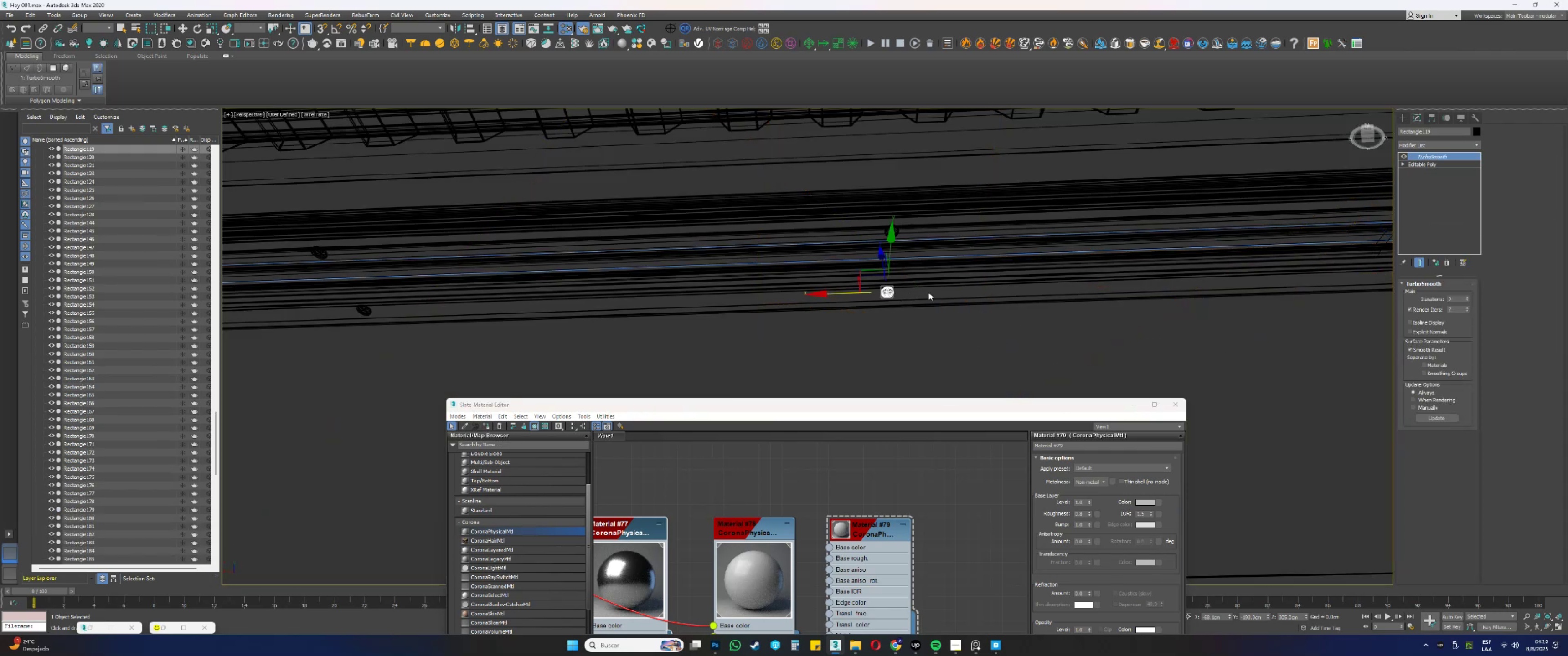 
key(F3)
 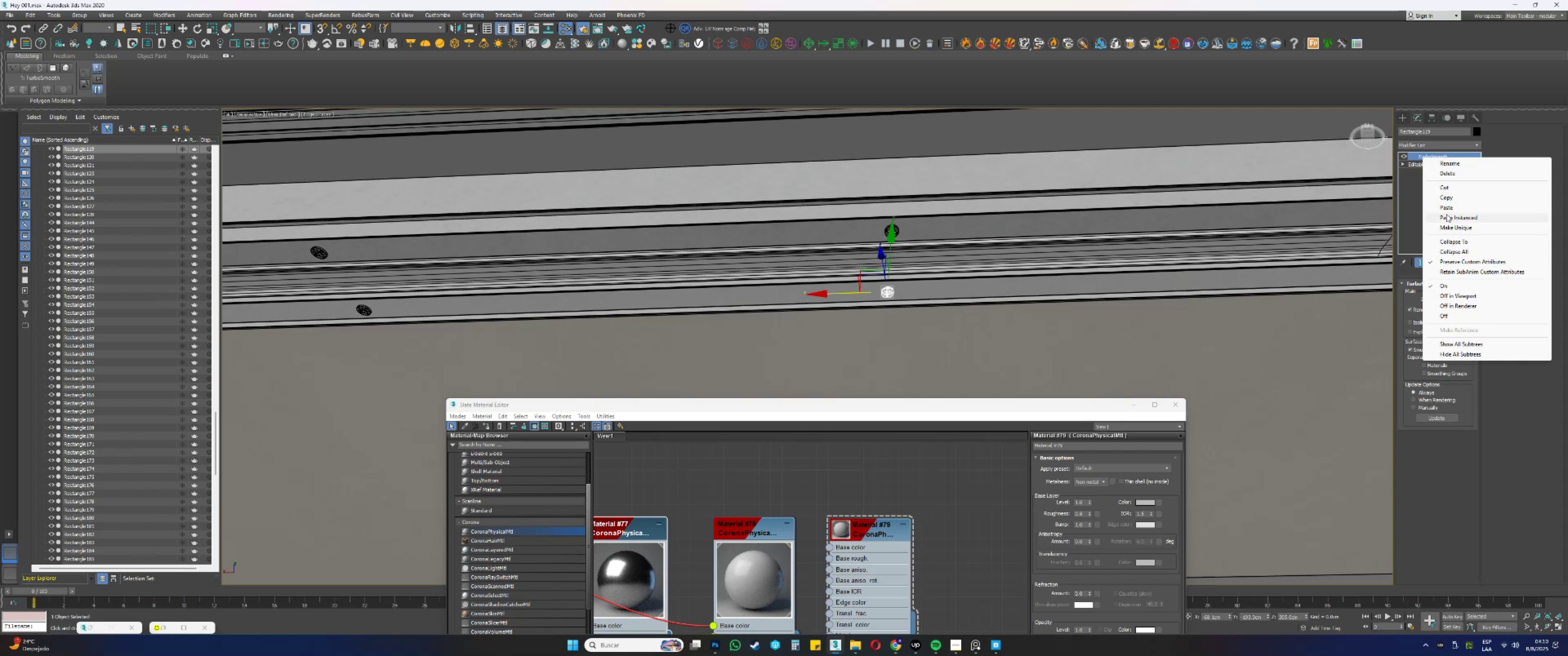 
left_click([1449, 218])
 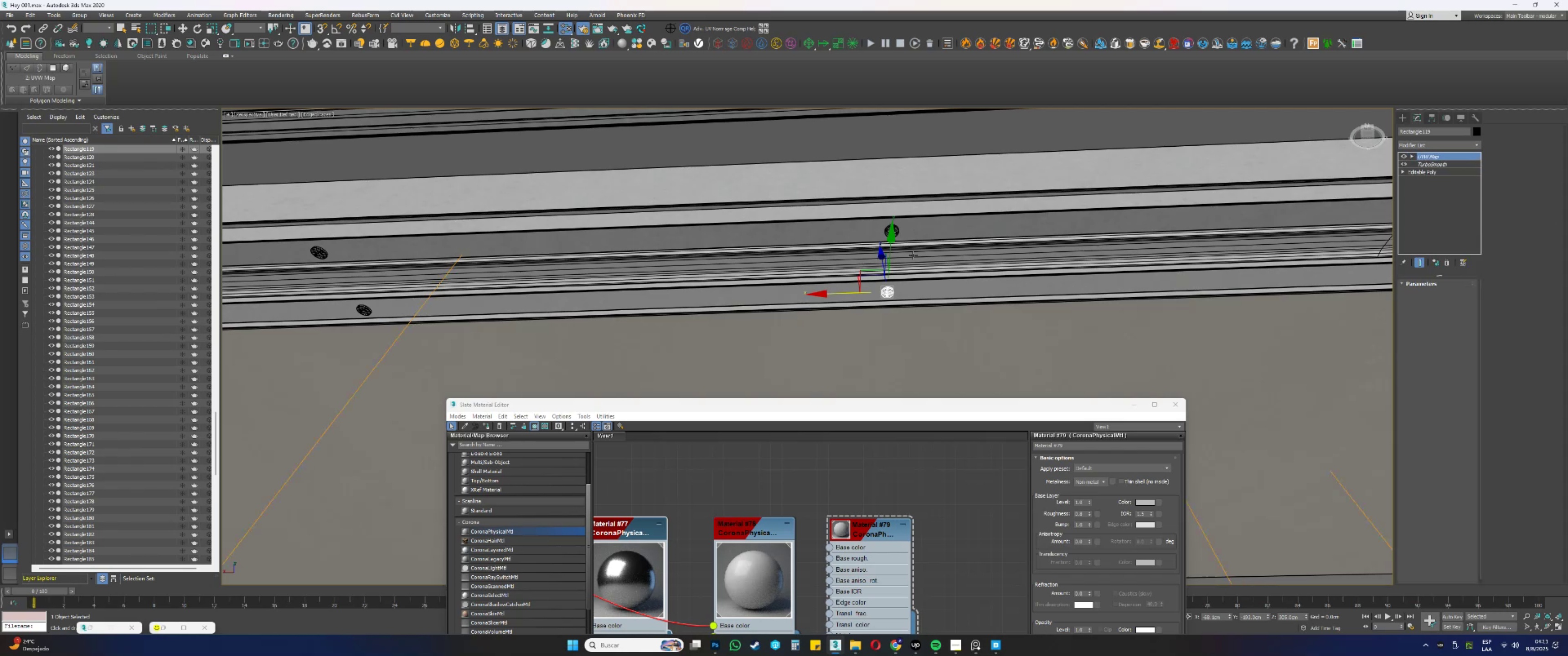 
key(F3)
 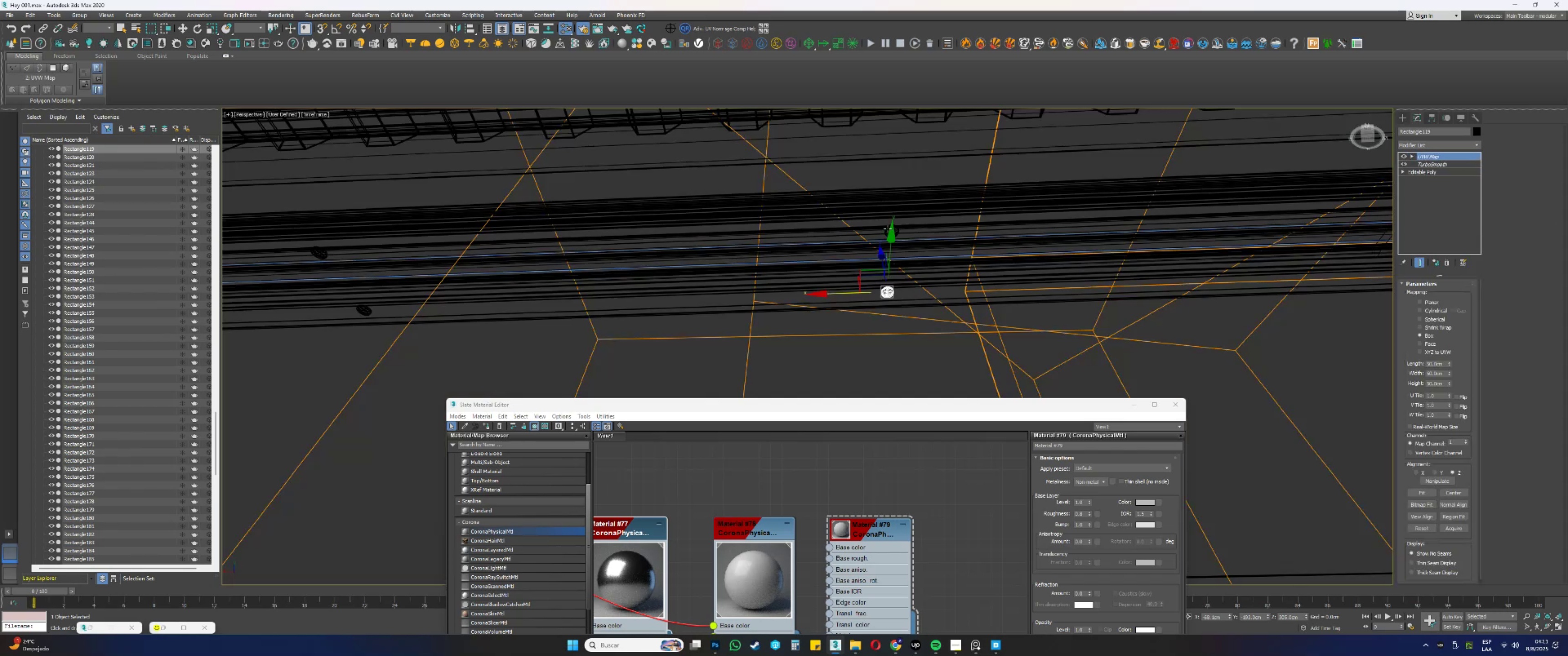 
left_click([887, 228])
 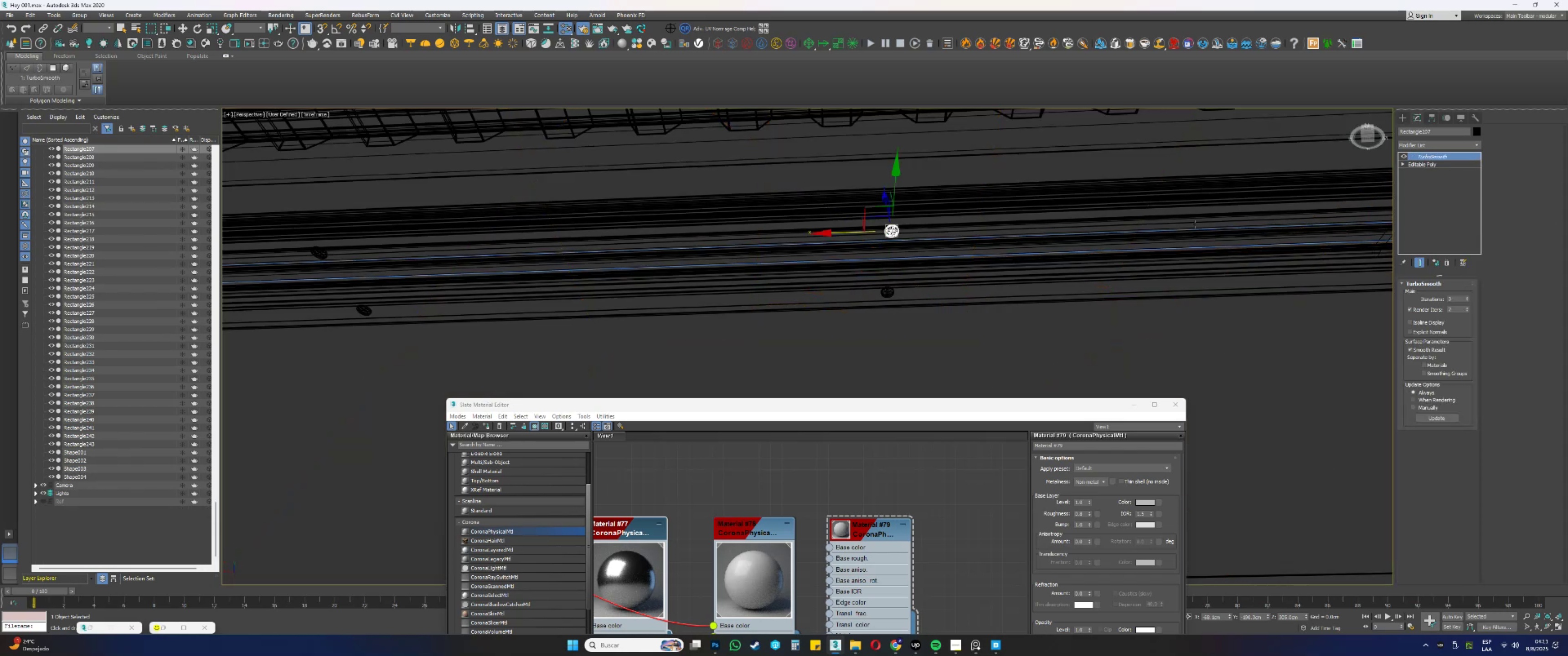 
key(F3)
 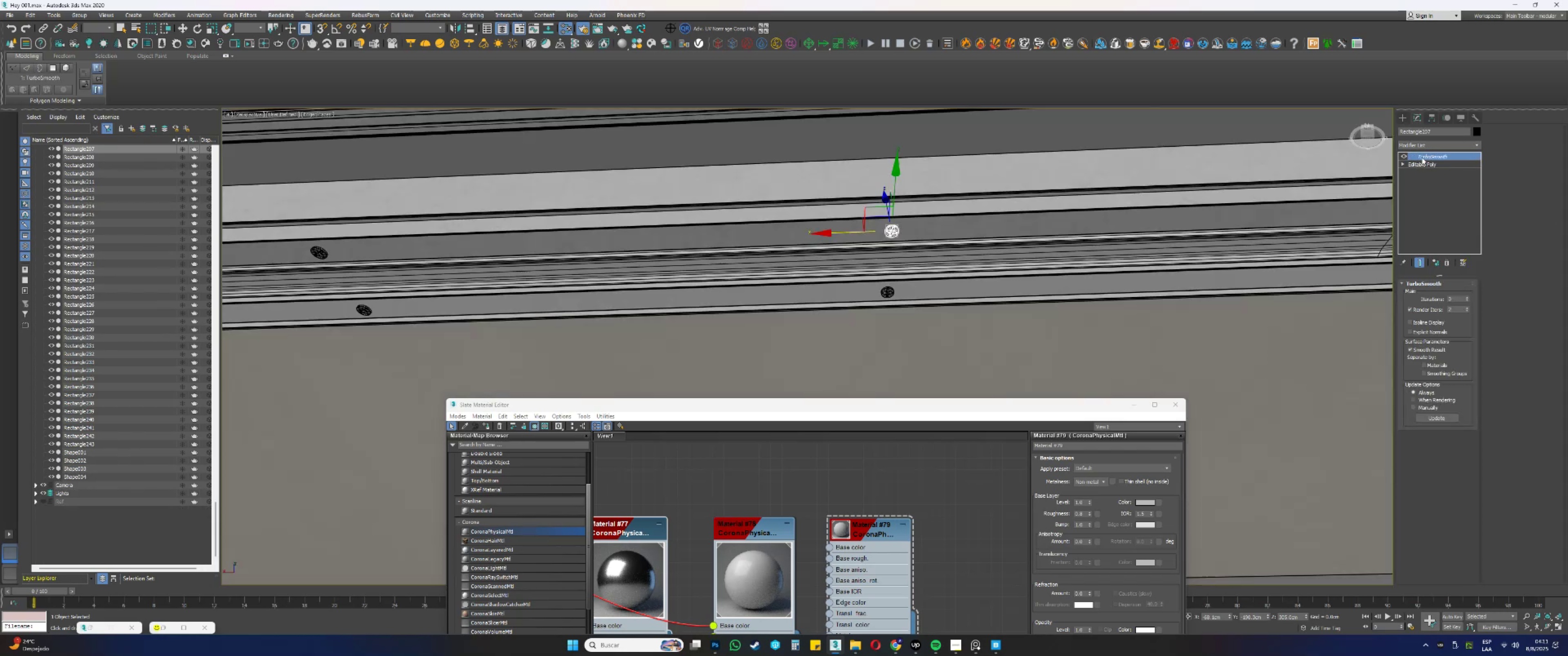 
right_click([1422, 157])
 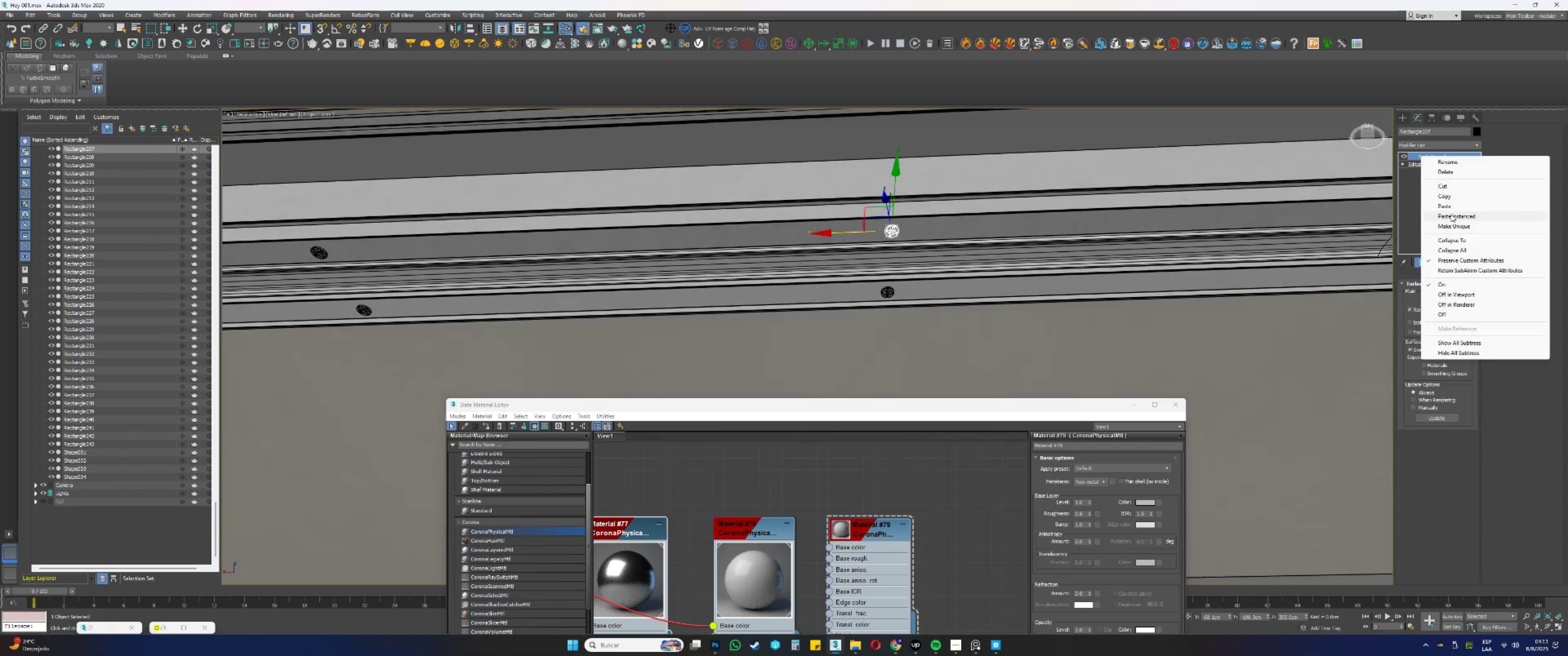 
left_click([1449, 215])
 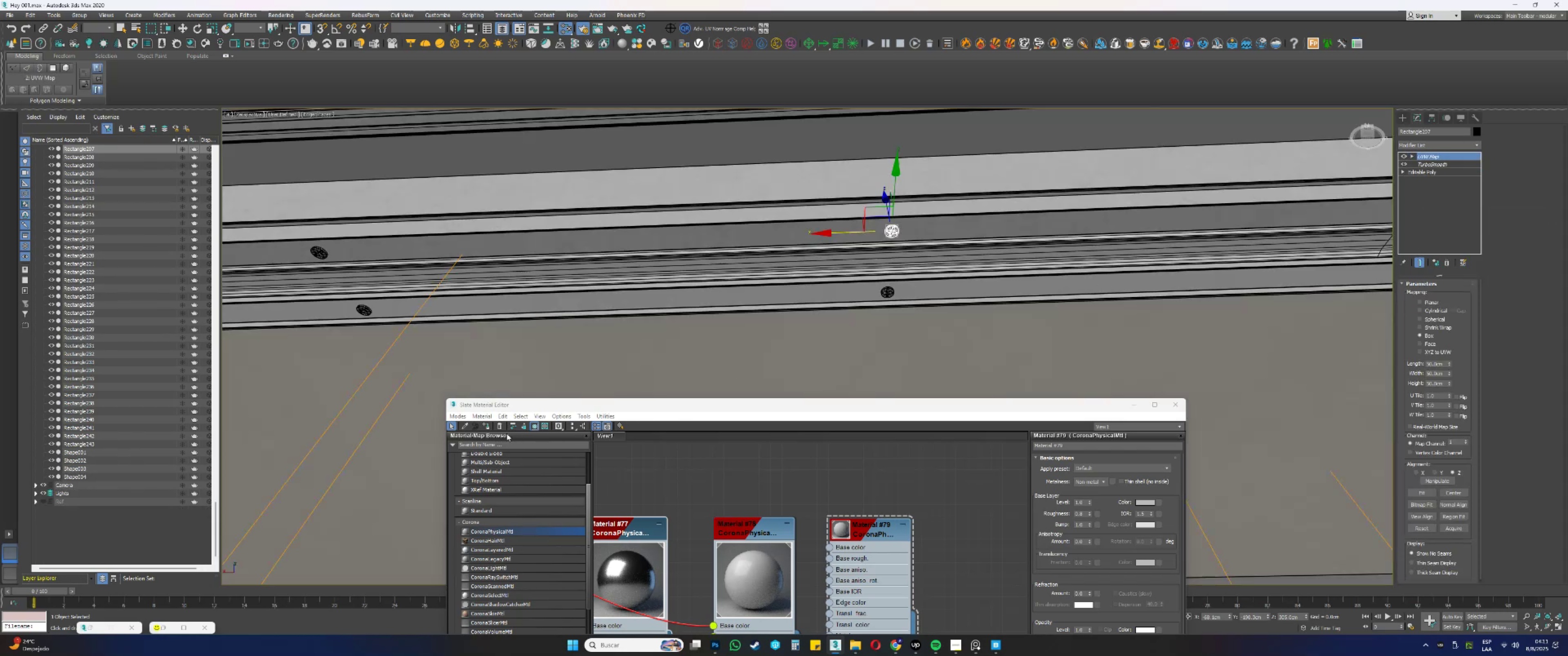 
left_click([486, 426])
 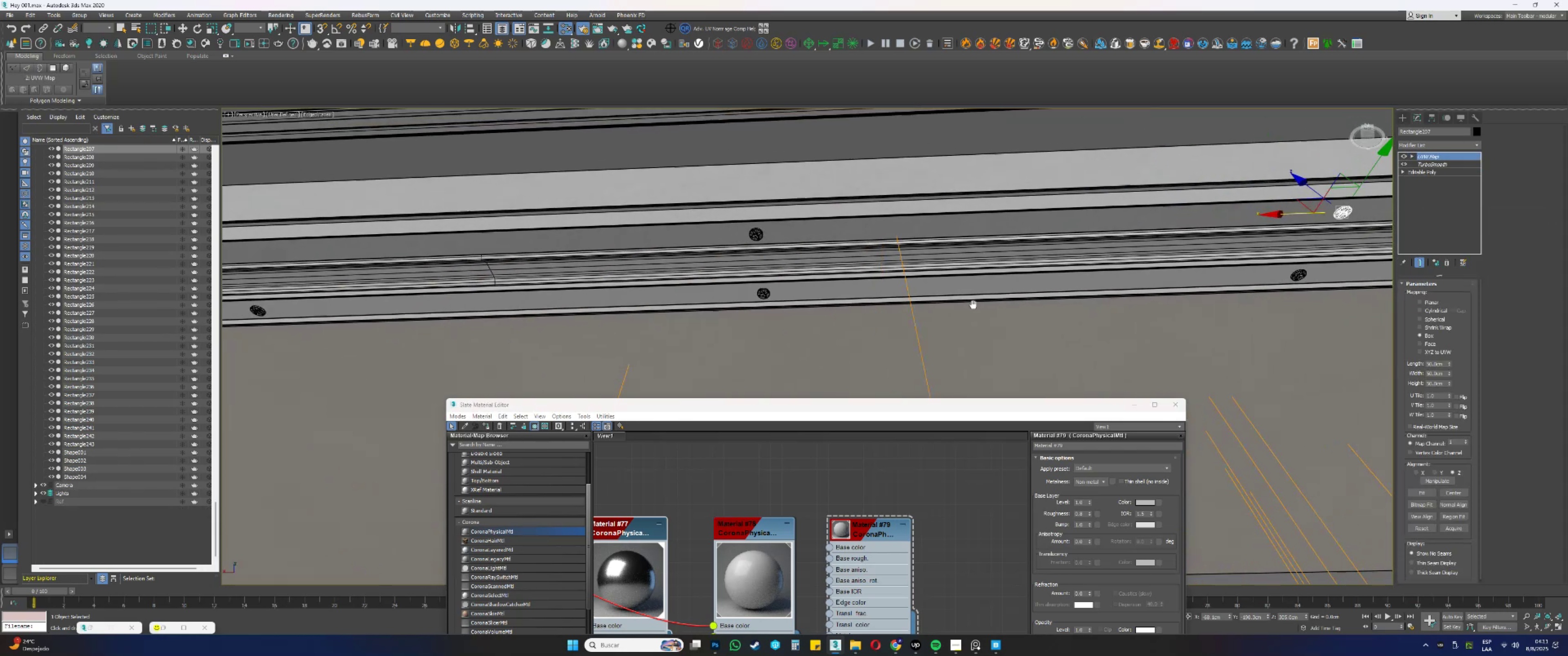 
key(F3)
 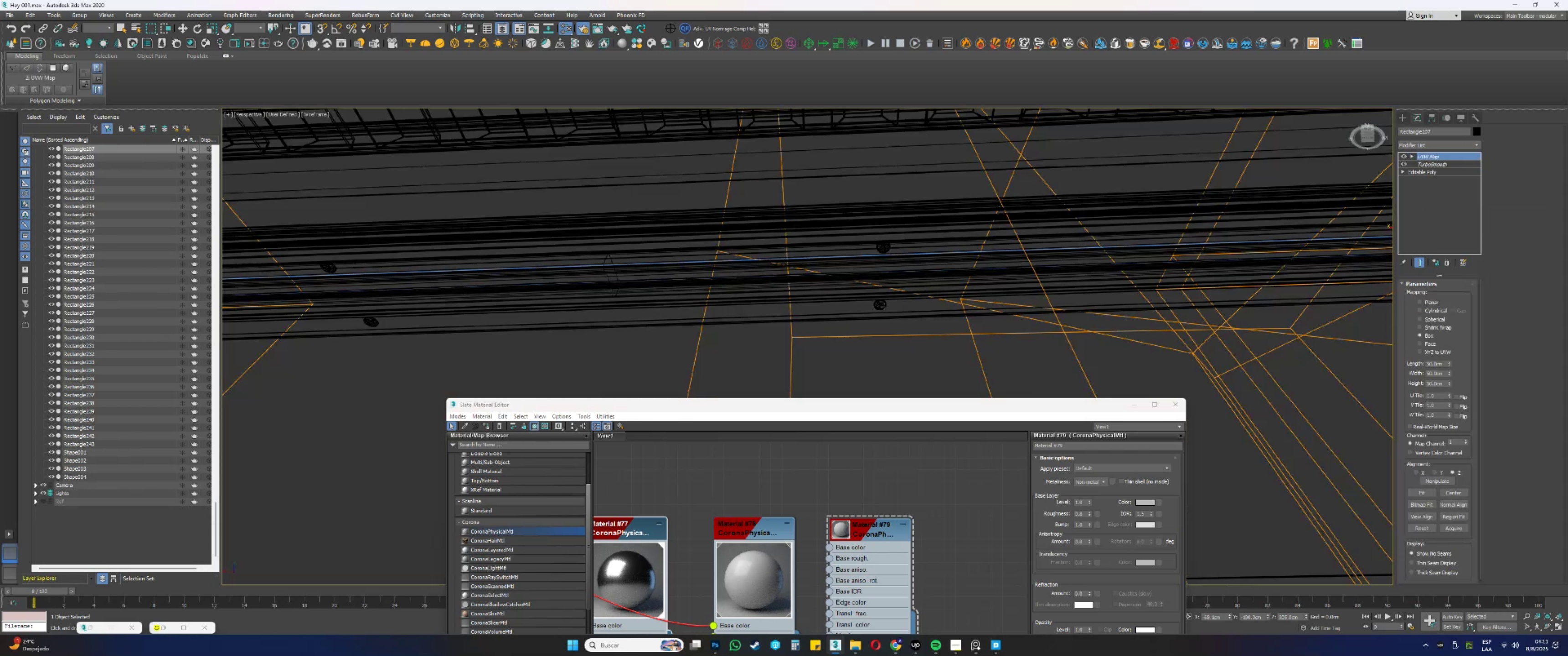 
left_click([884, 306])
 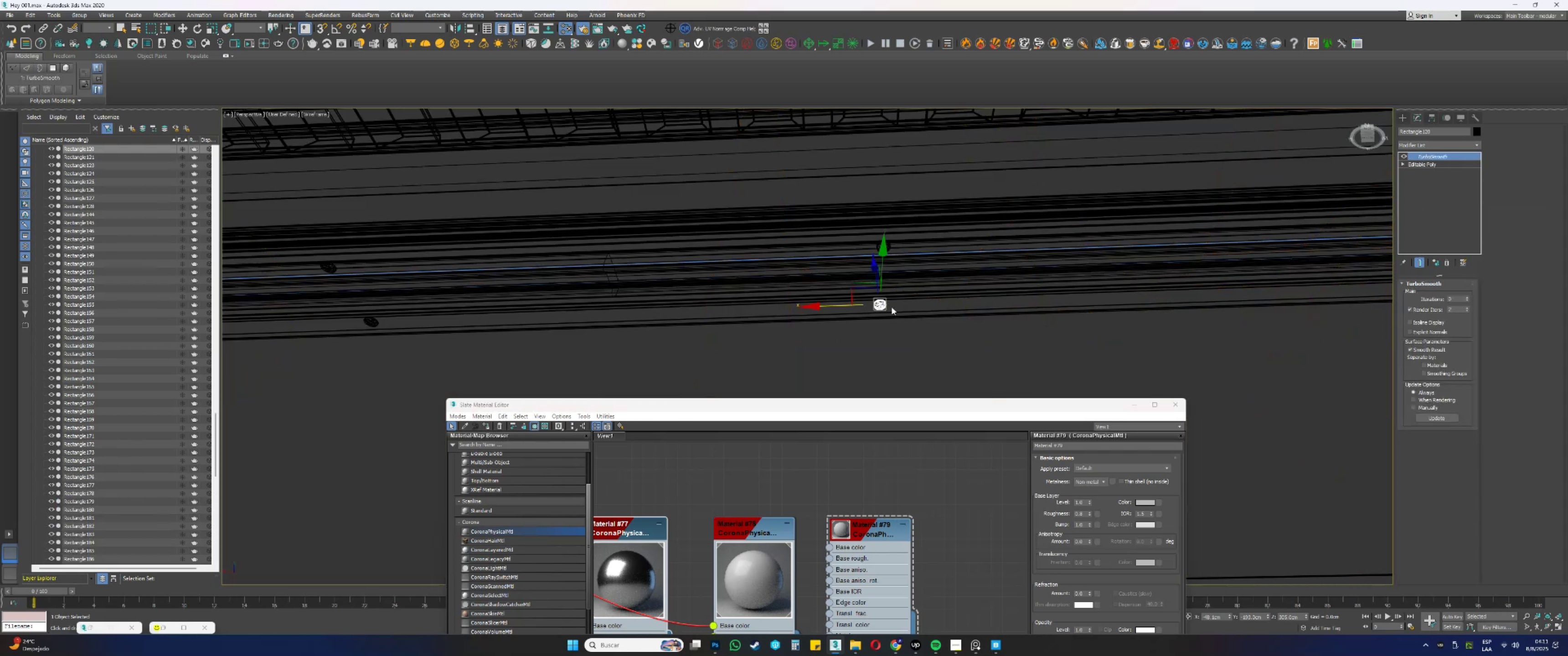 
key(F3)
 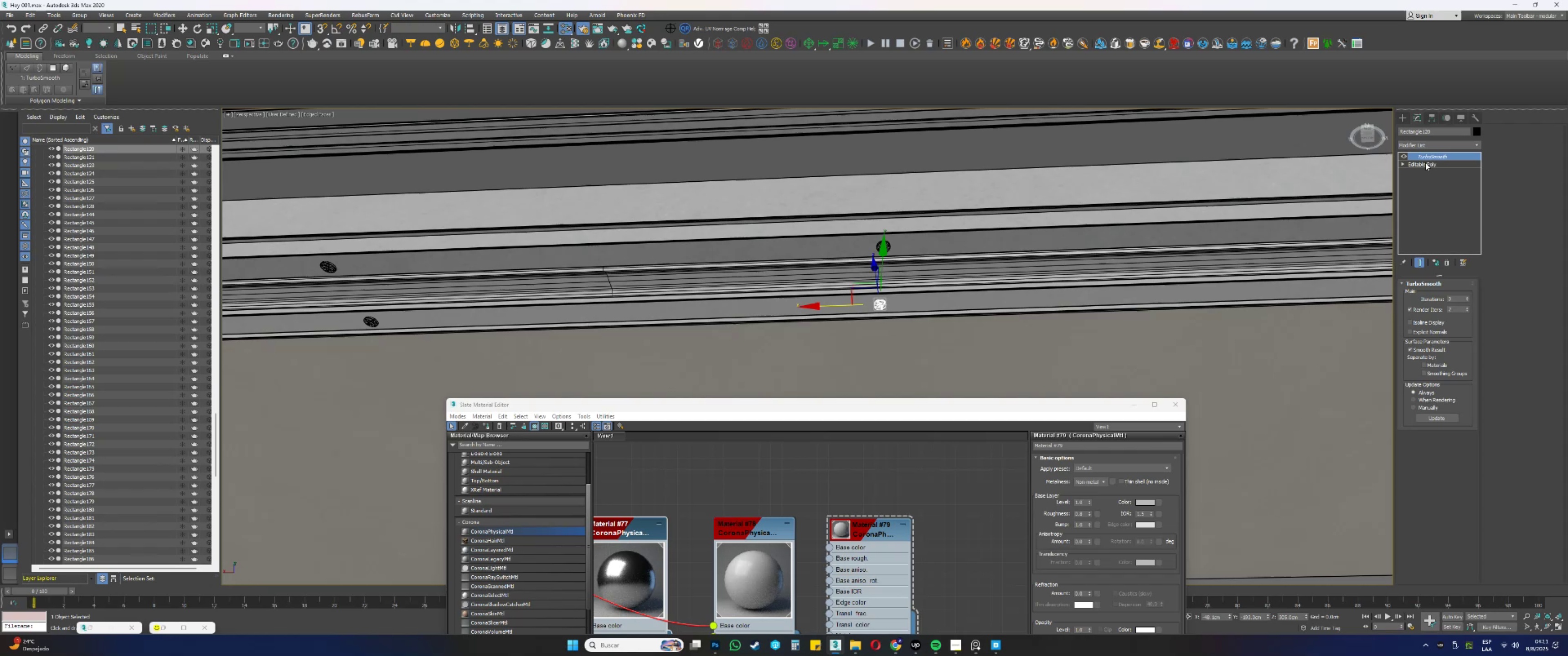 
right_click([1422, 157])
 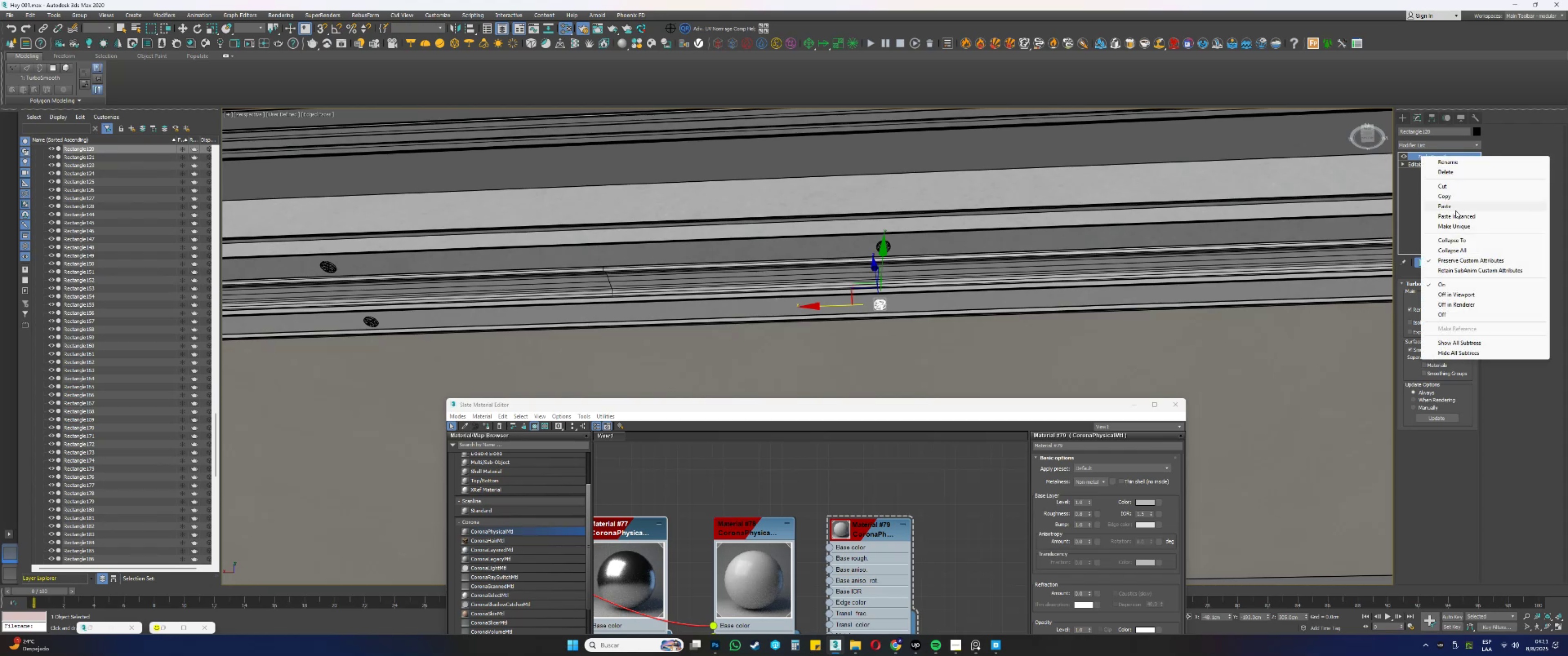 
left_click([1453, 215])
 